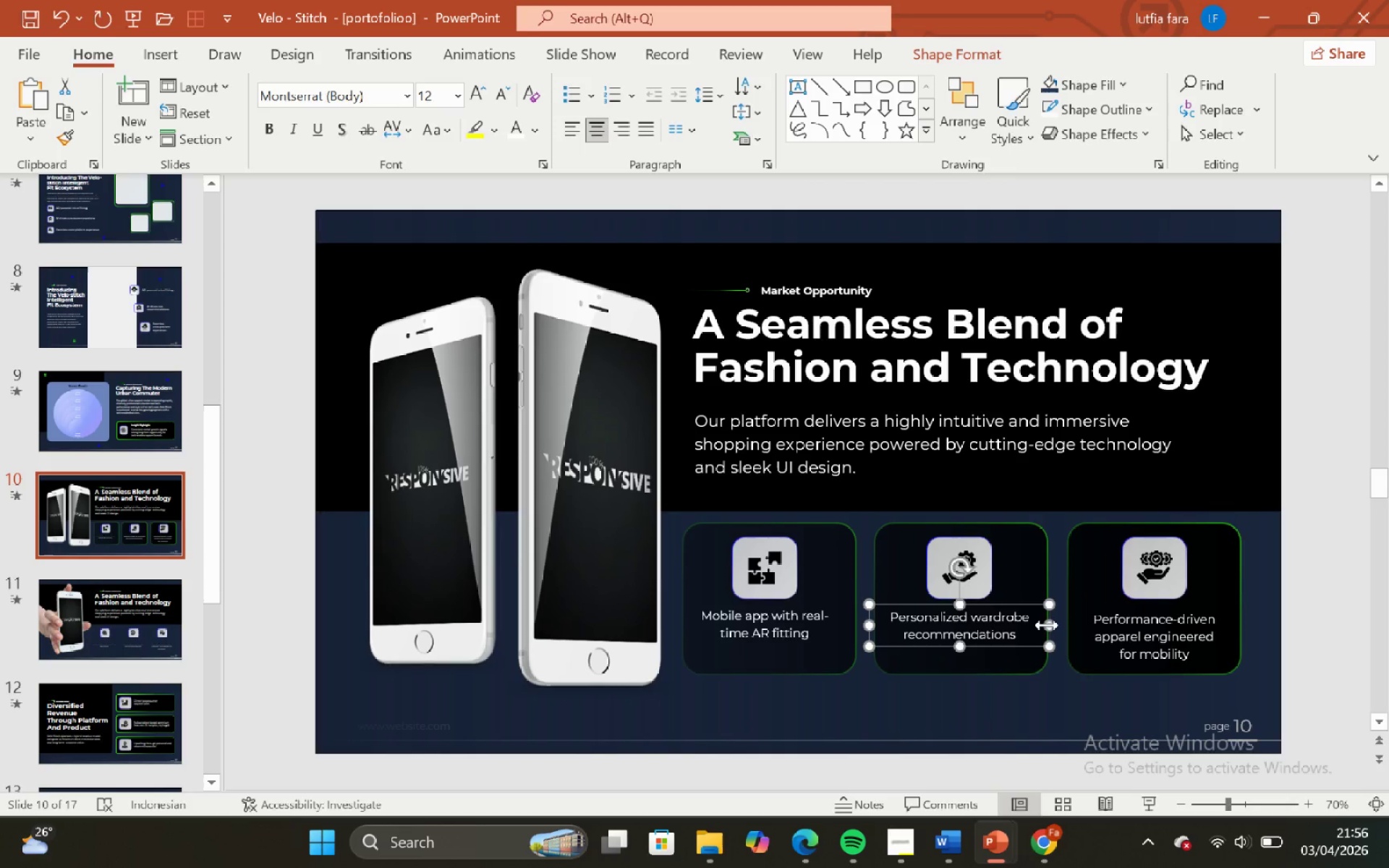 
key(ArrowDown)
 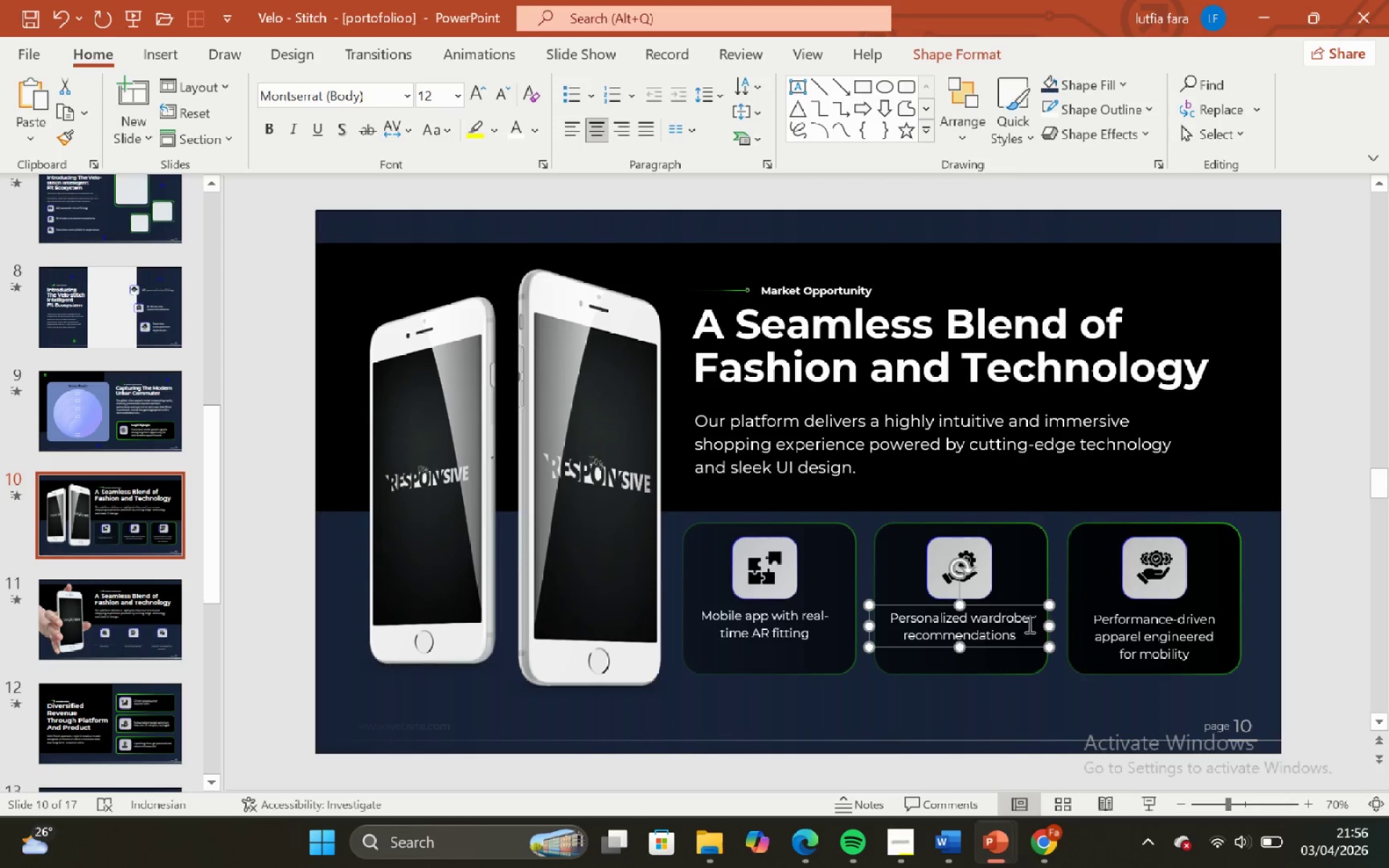 
key(ArrowDown)
 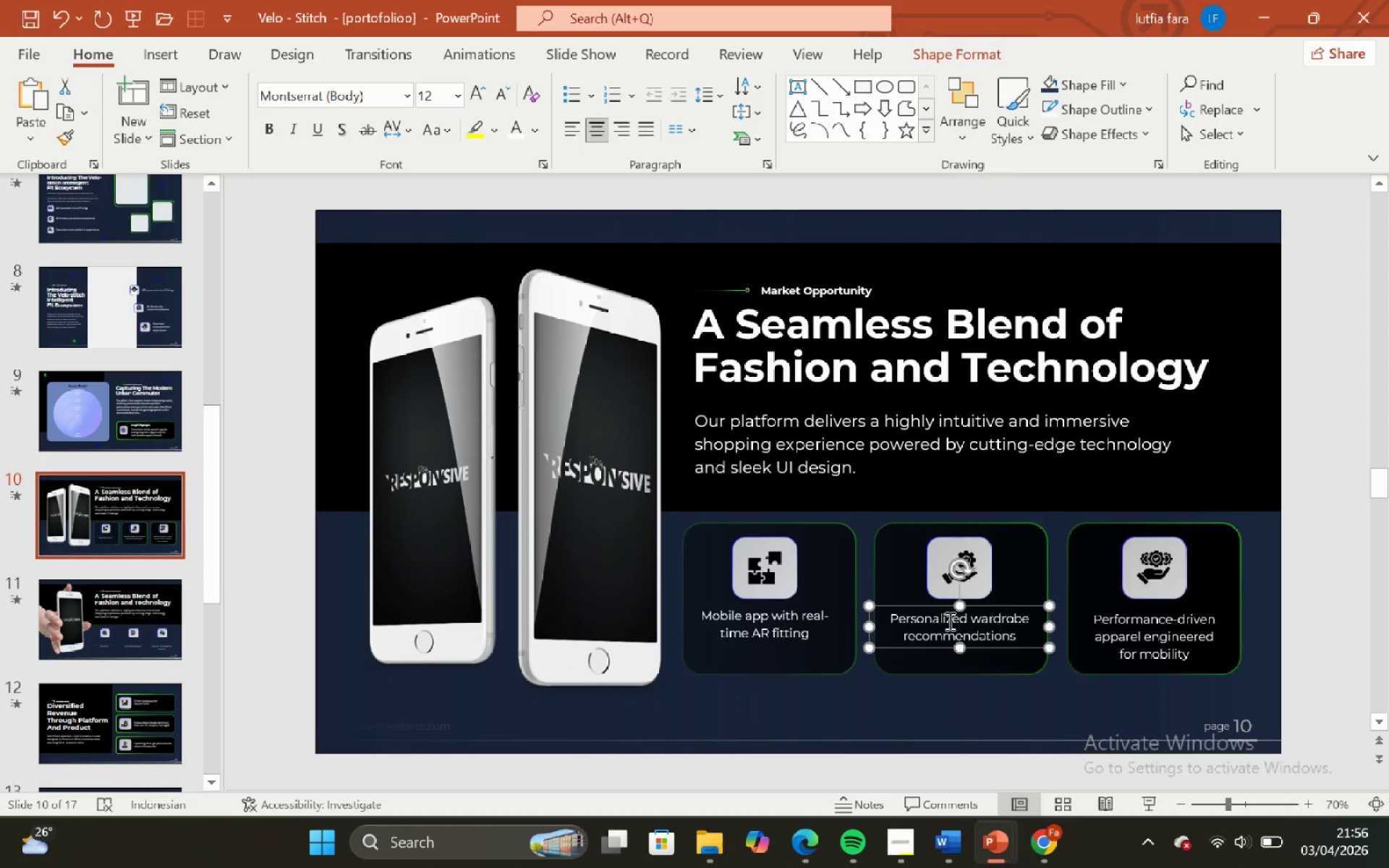 
key(ArrowDown)
 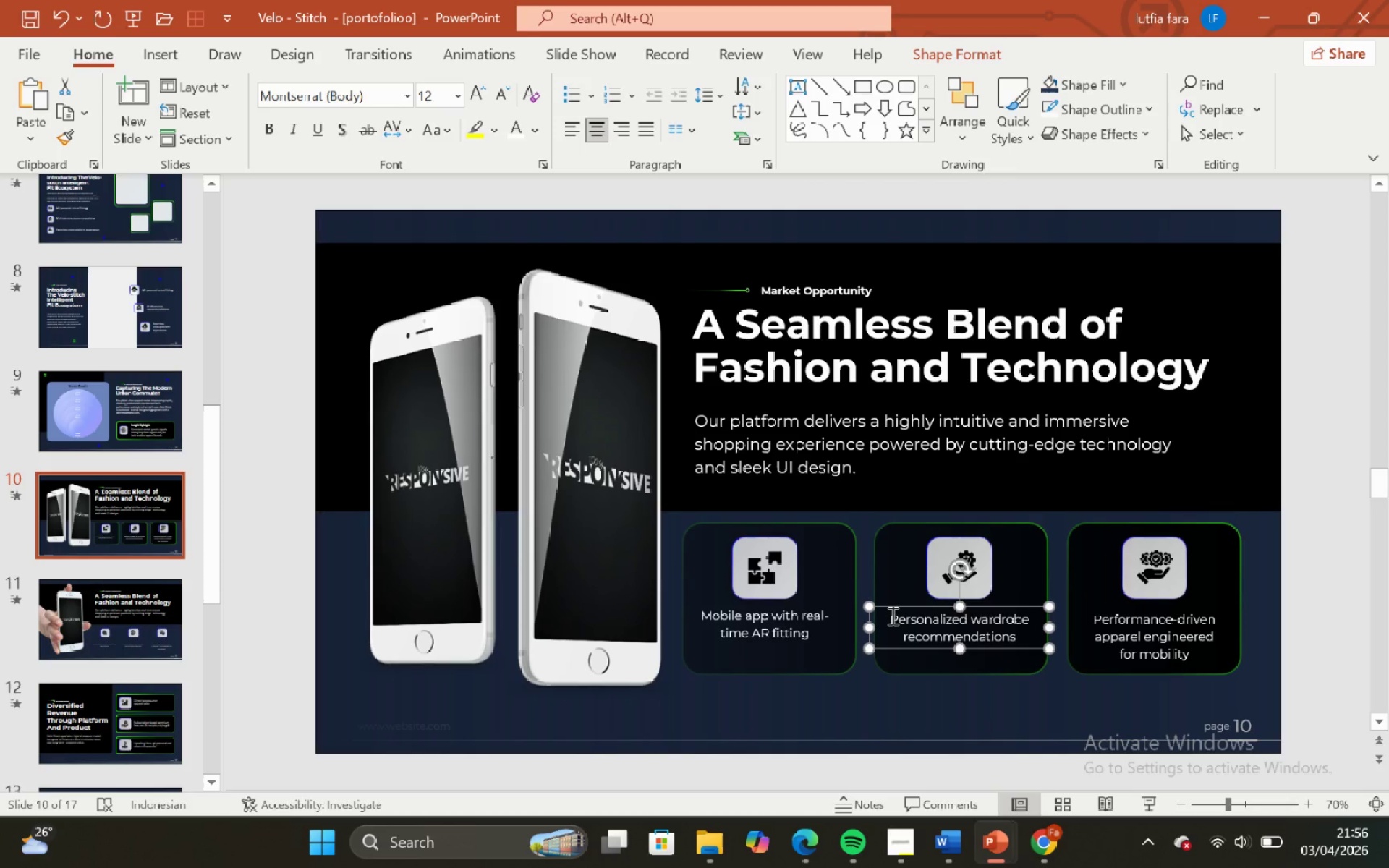 
key(ArrowDown)
 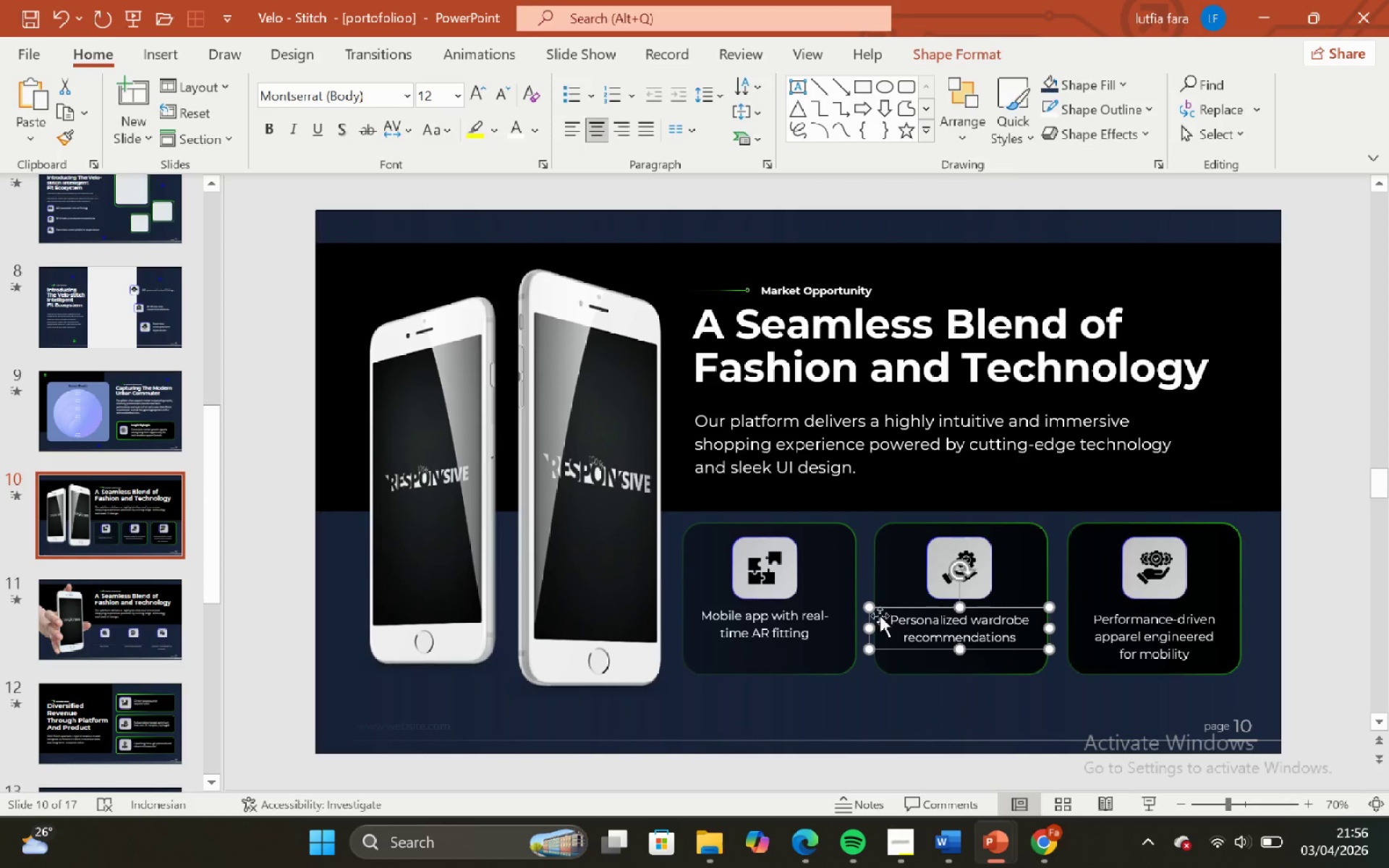 
key(ArrowDown)
 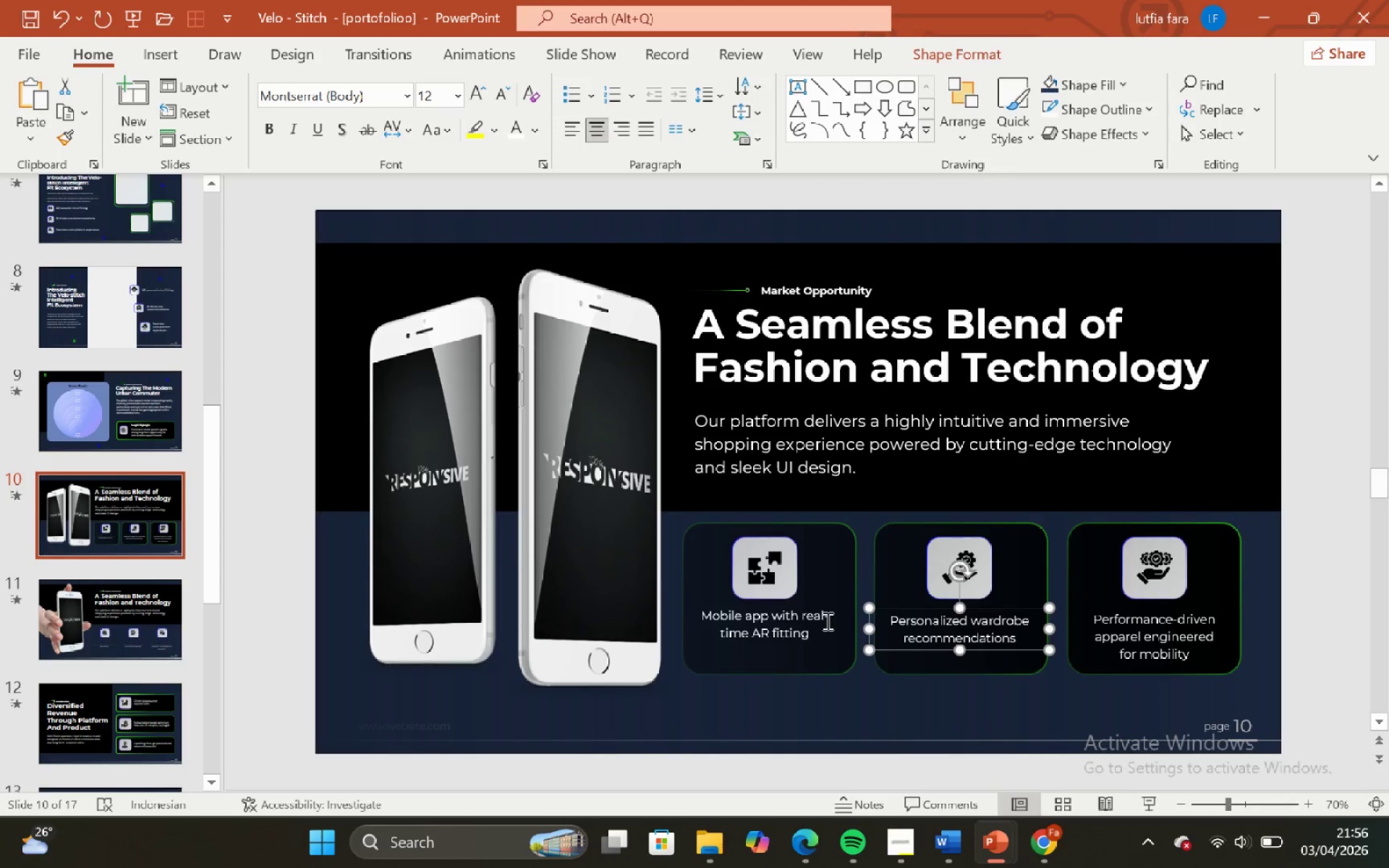 
left_click([826, 621])
 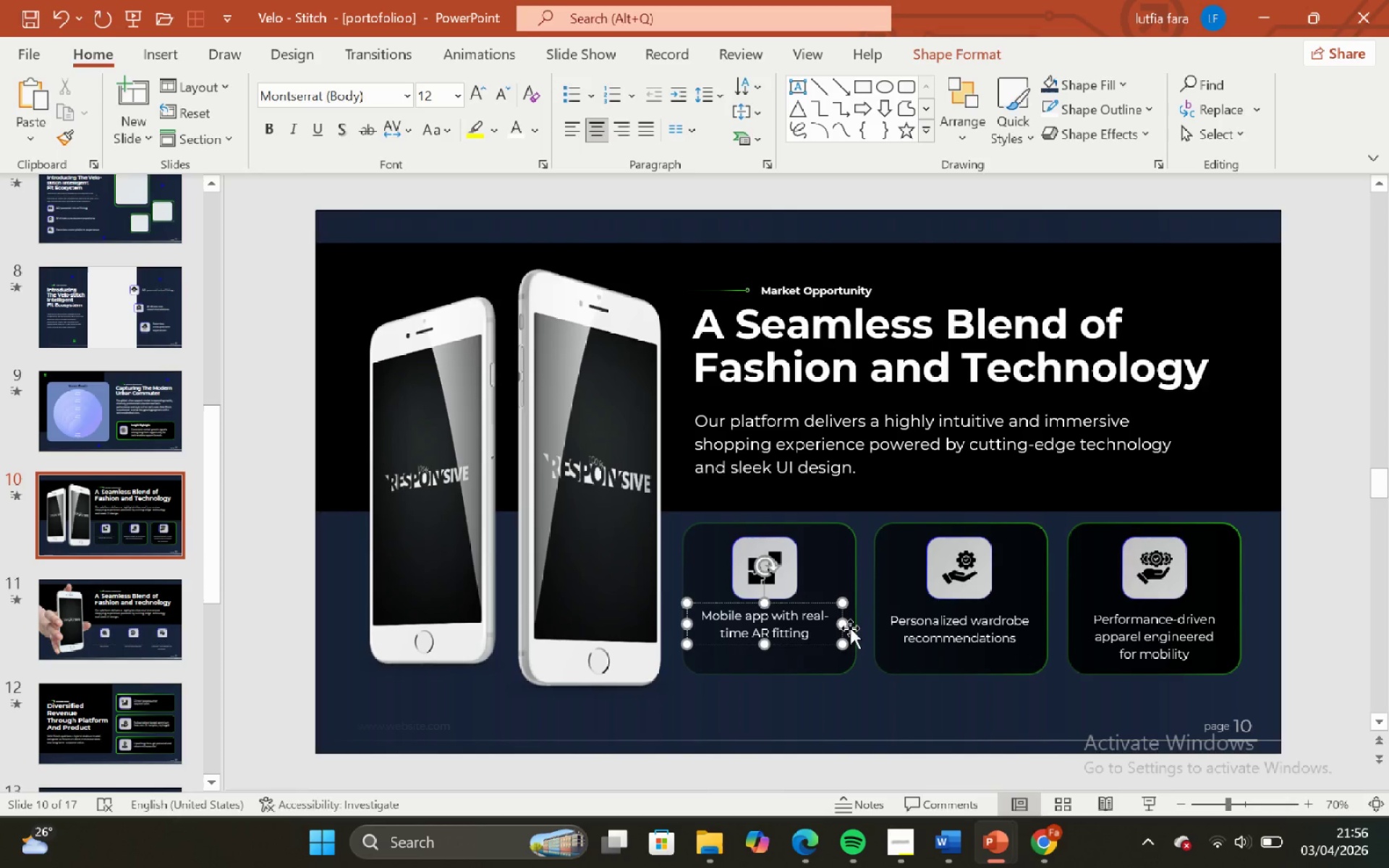 
left_click([844, 626])
 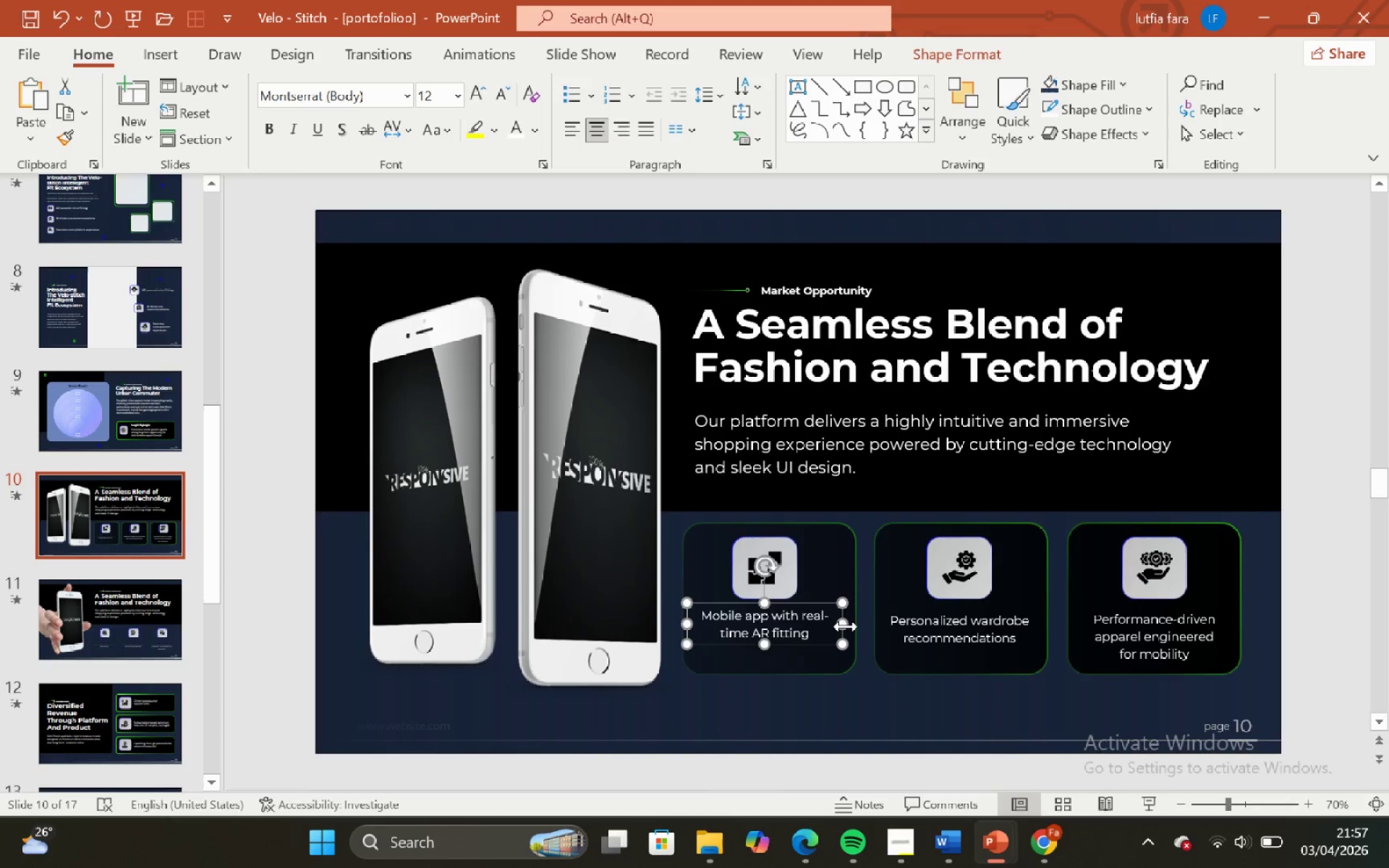 
key(ArrowDown)
 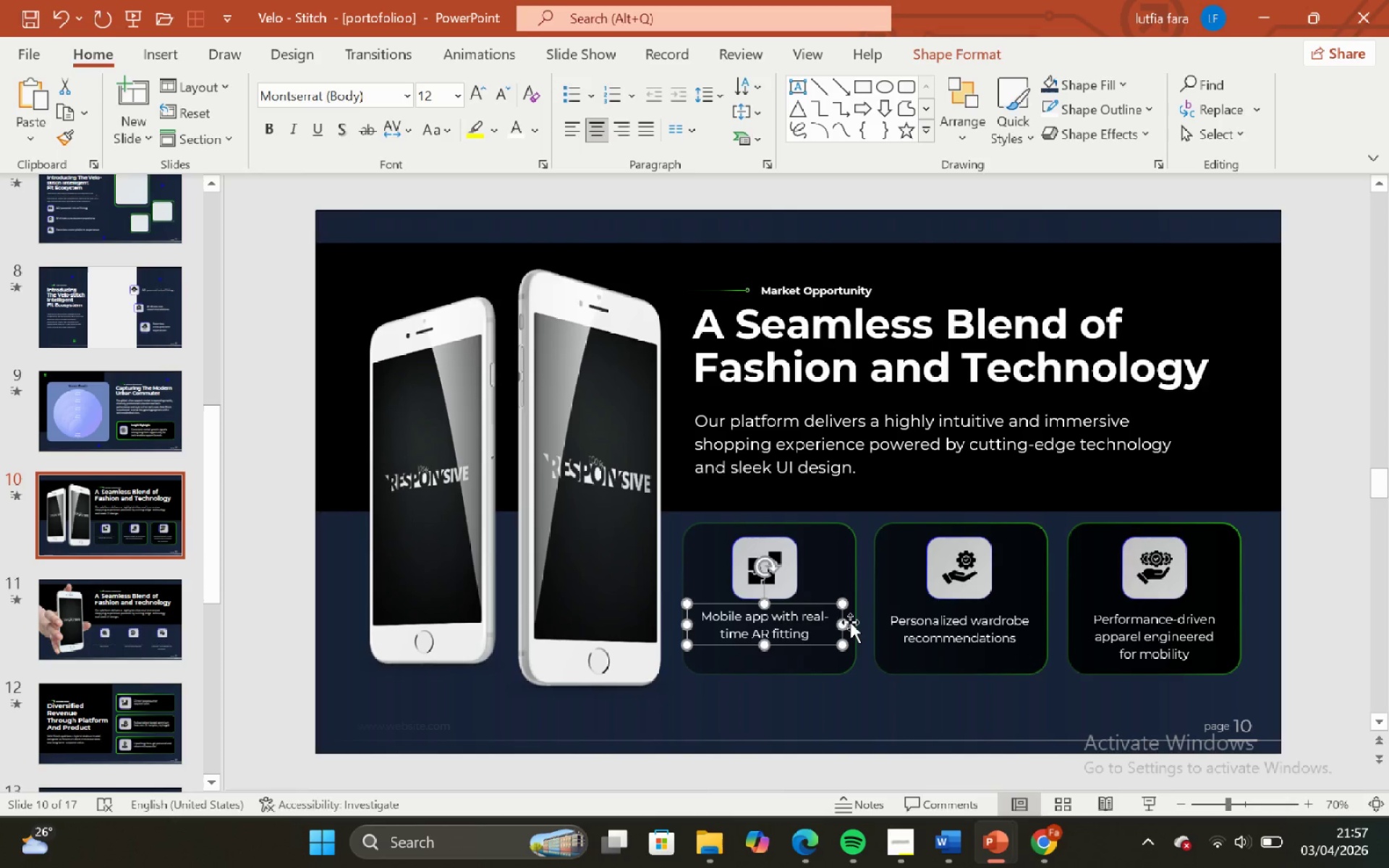 
key(ArrowDown)
 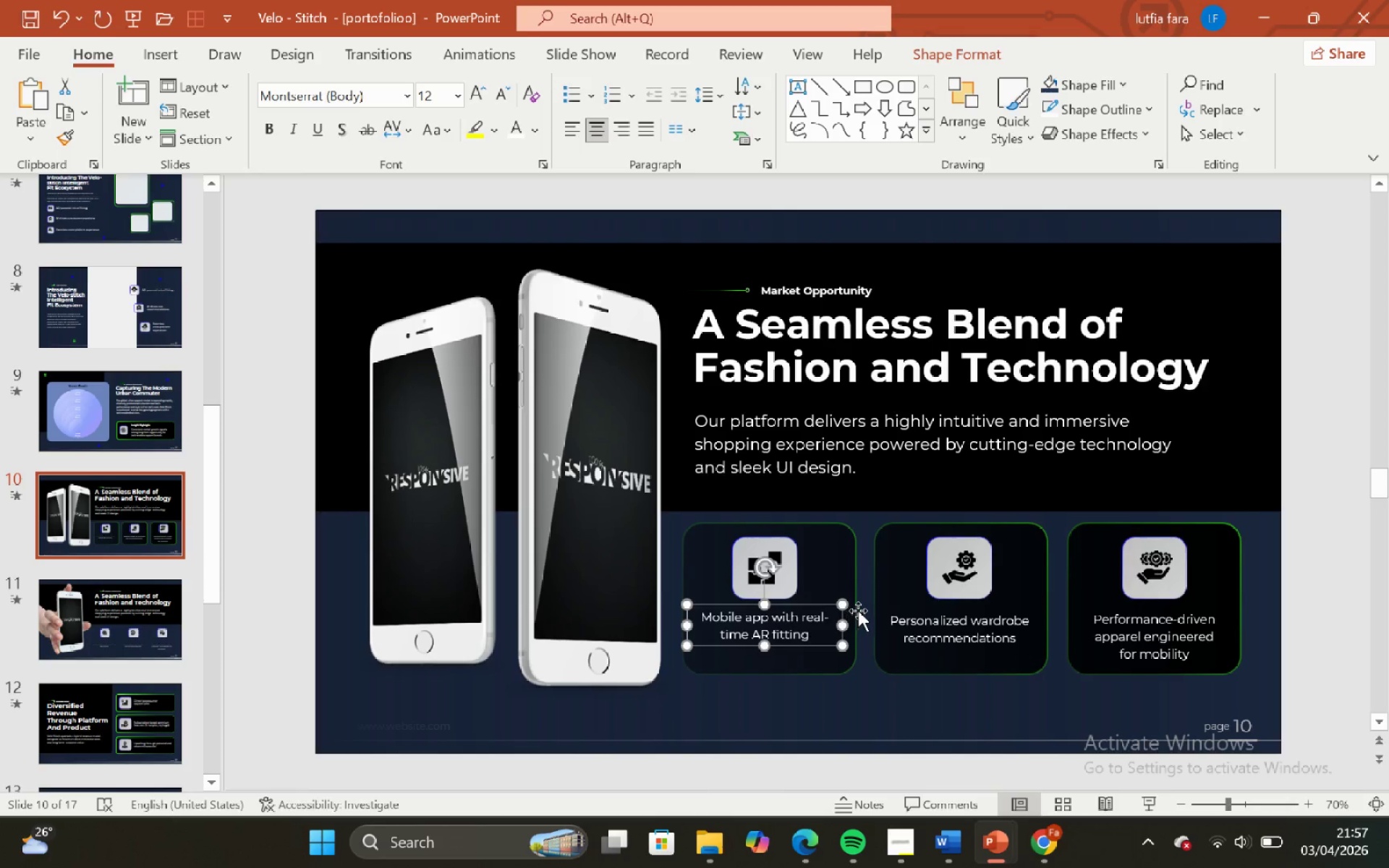 
key(ArrowDown)
 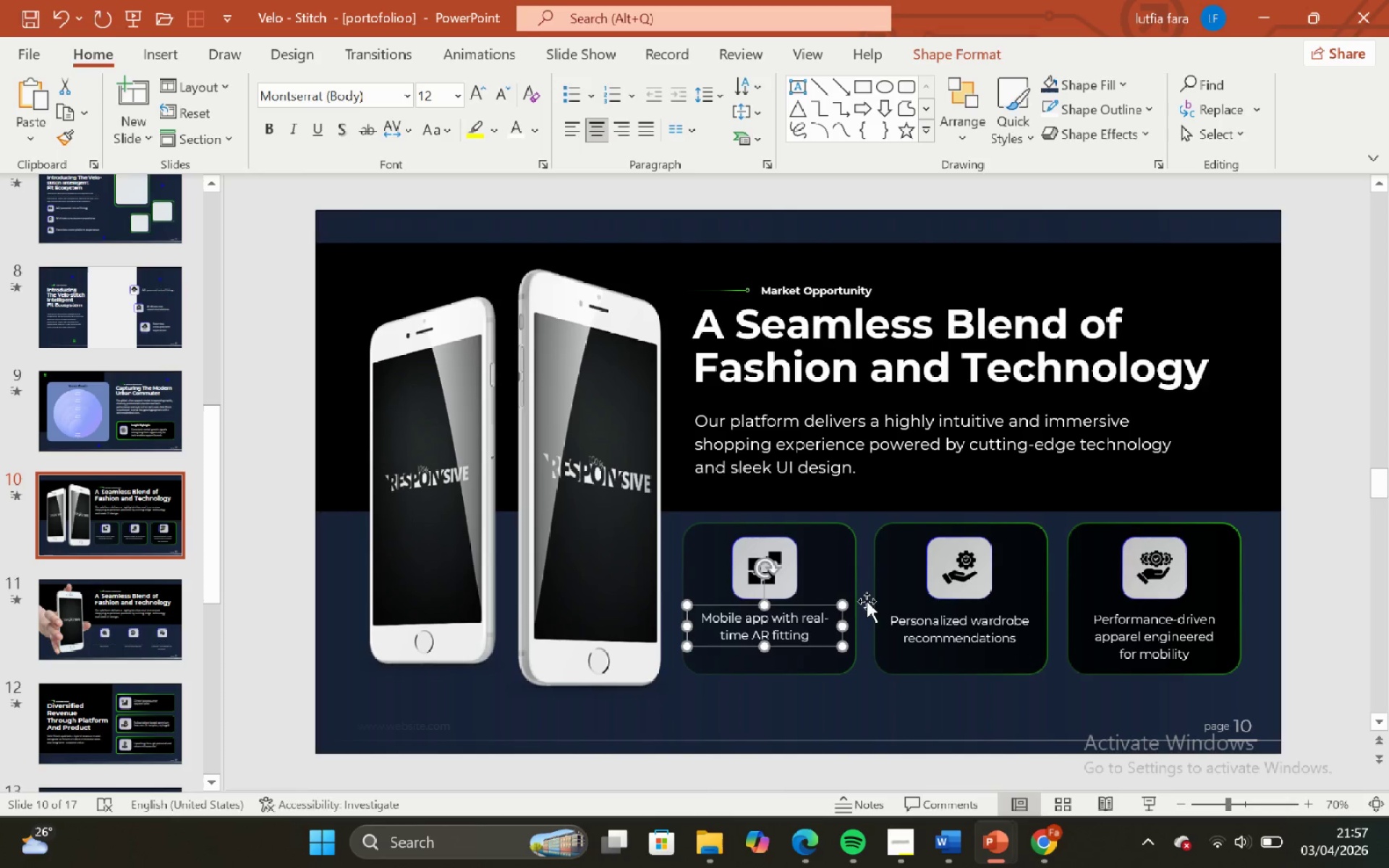 
key(ArrowDown)
 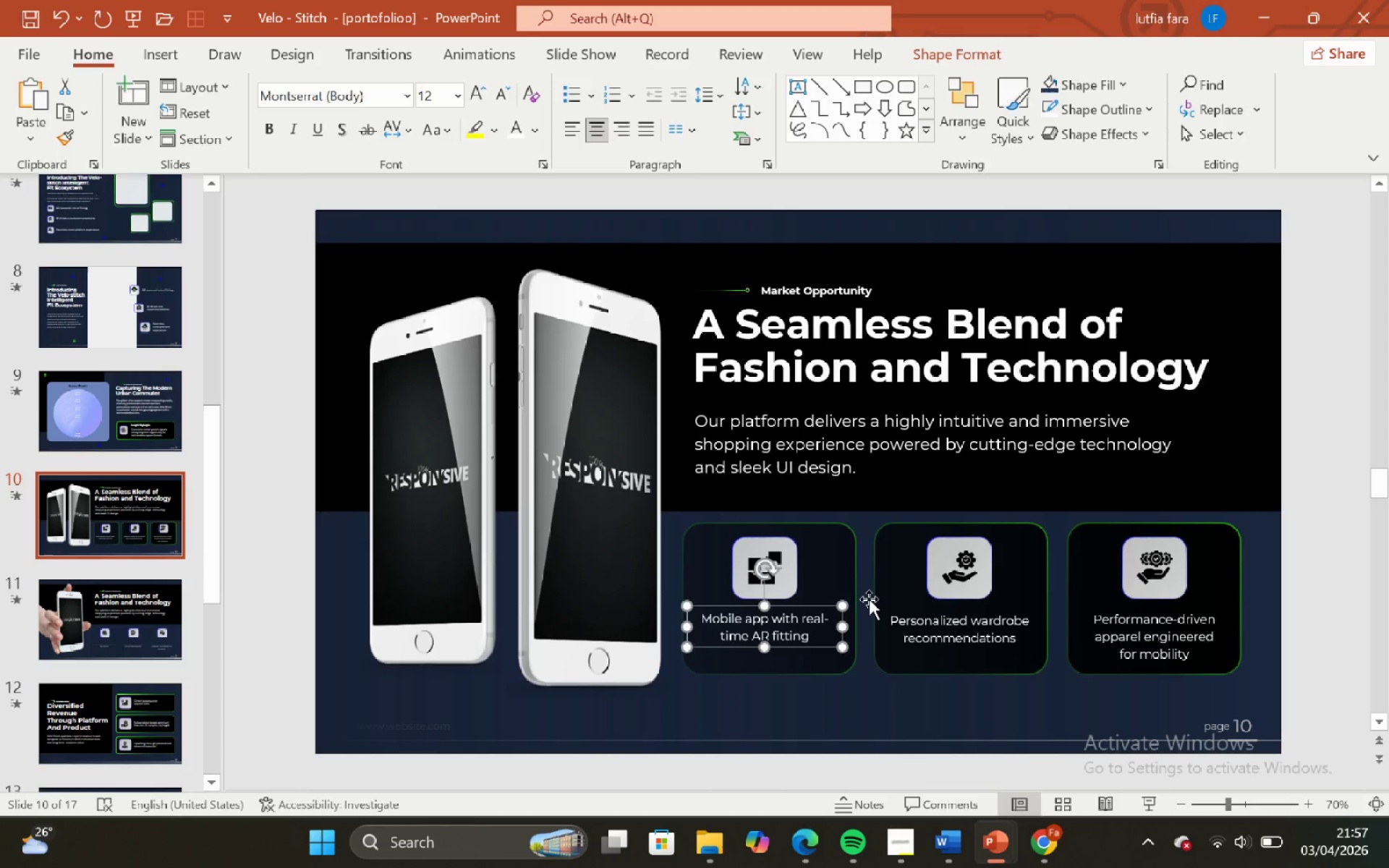 
key(ArrowDown)
 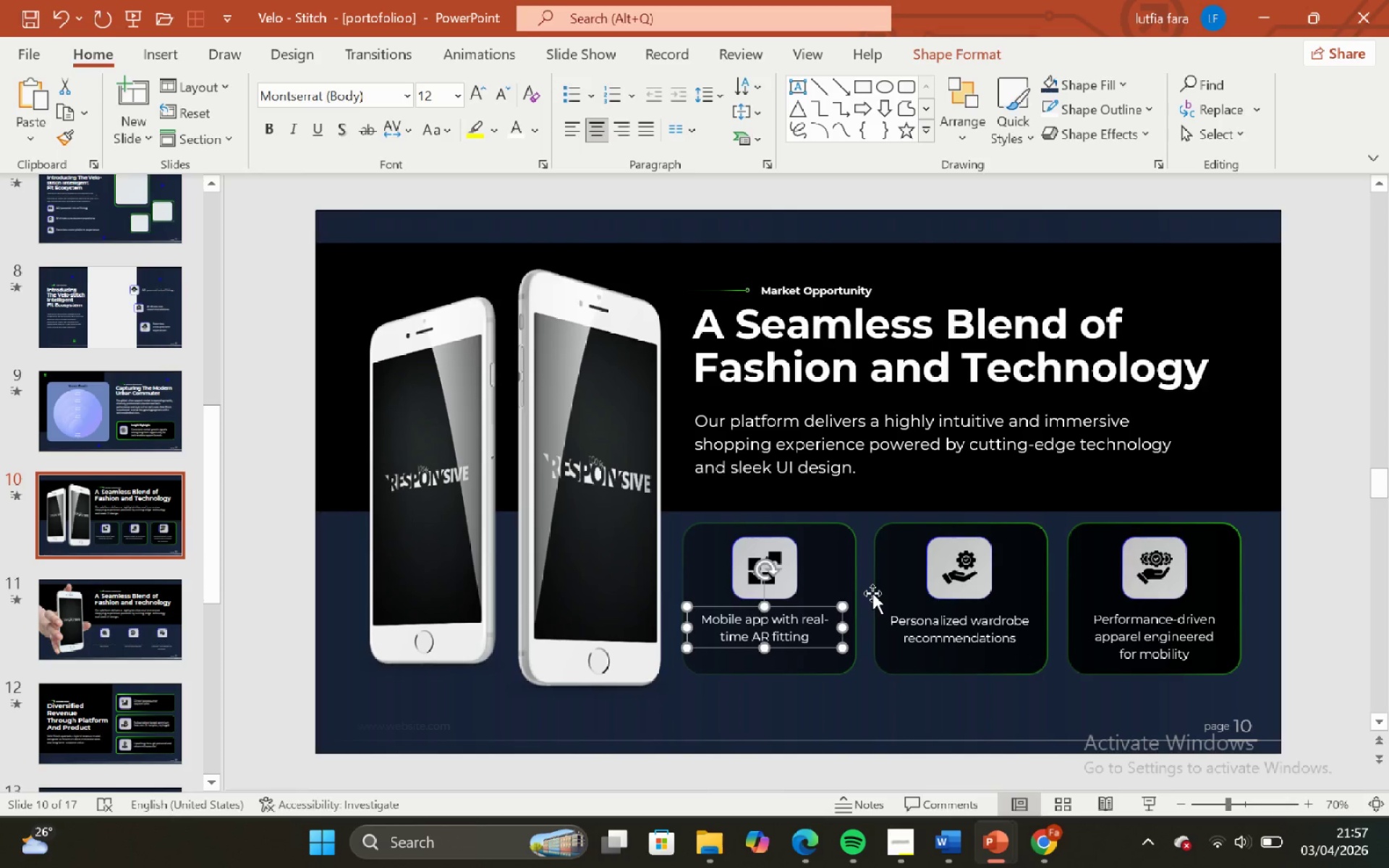 
key(ArrowDown)
 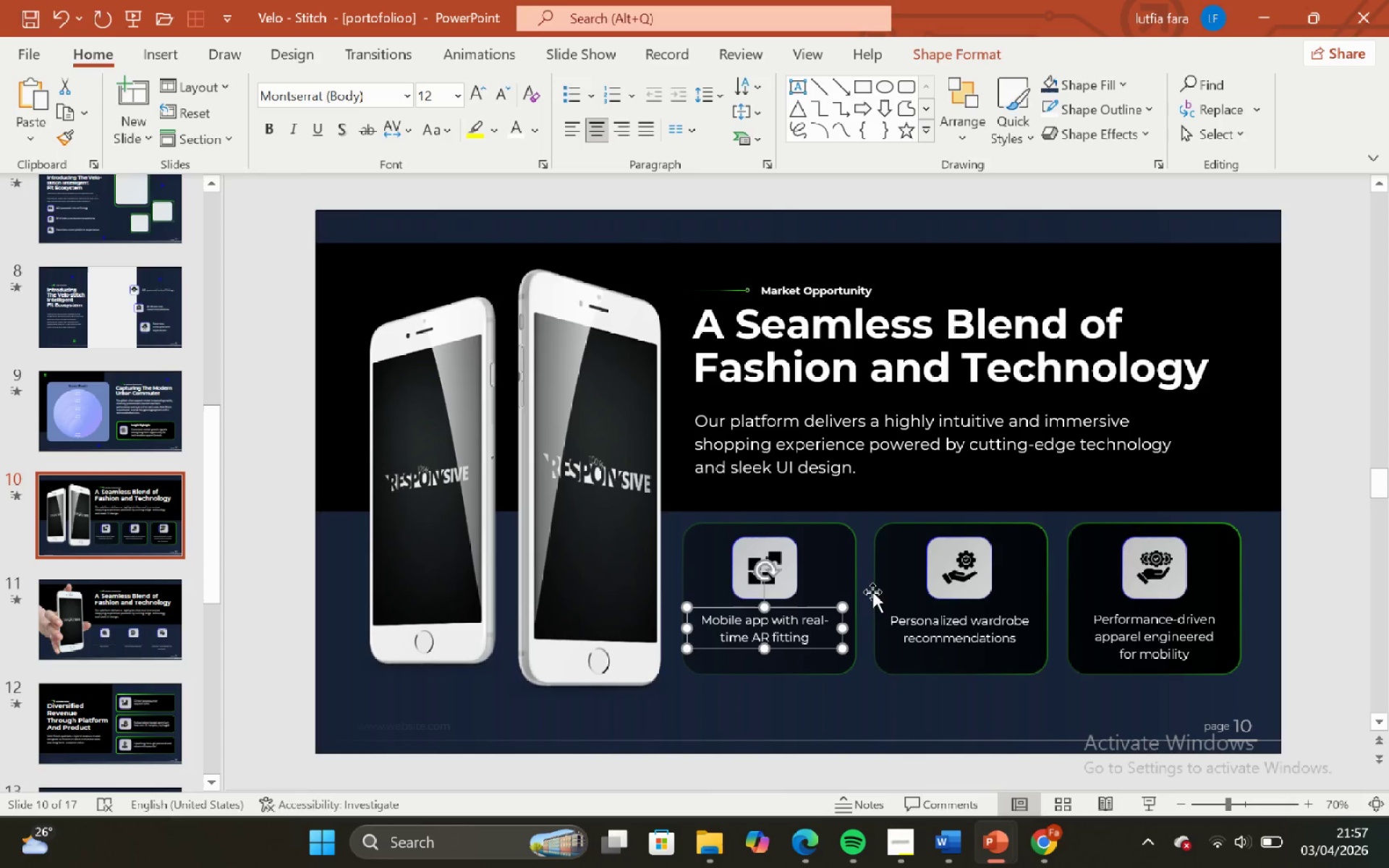 
key(ArrowDown)
 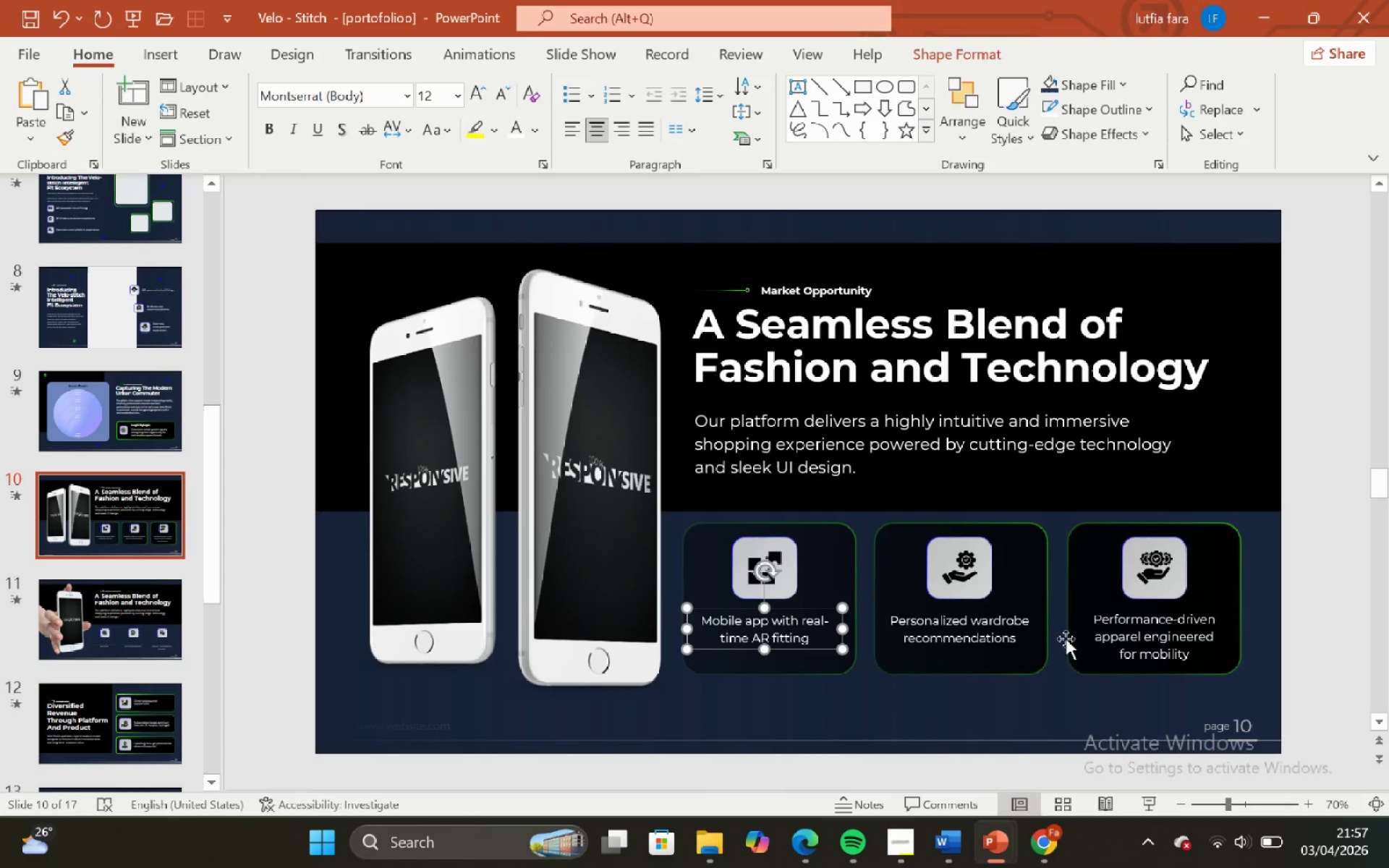 
left_click([1098, 619])
 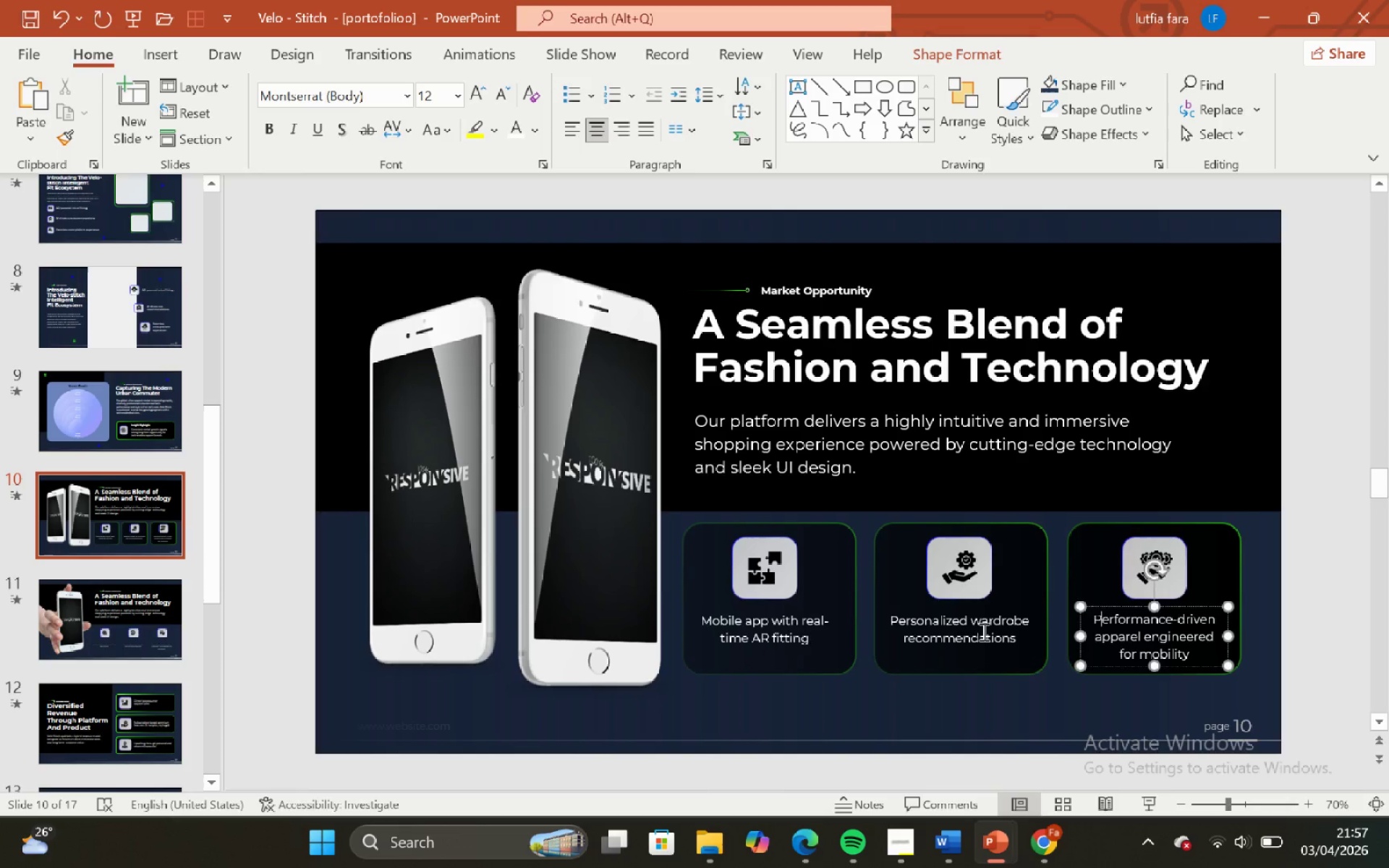 
hold_key(key=ShiftLeft, duration=2.33)
left_click([982, 631])
 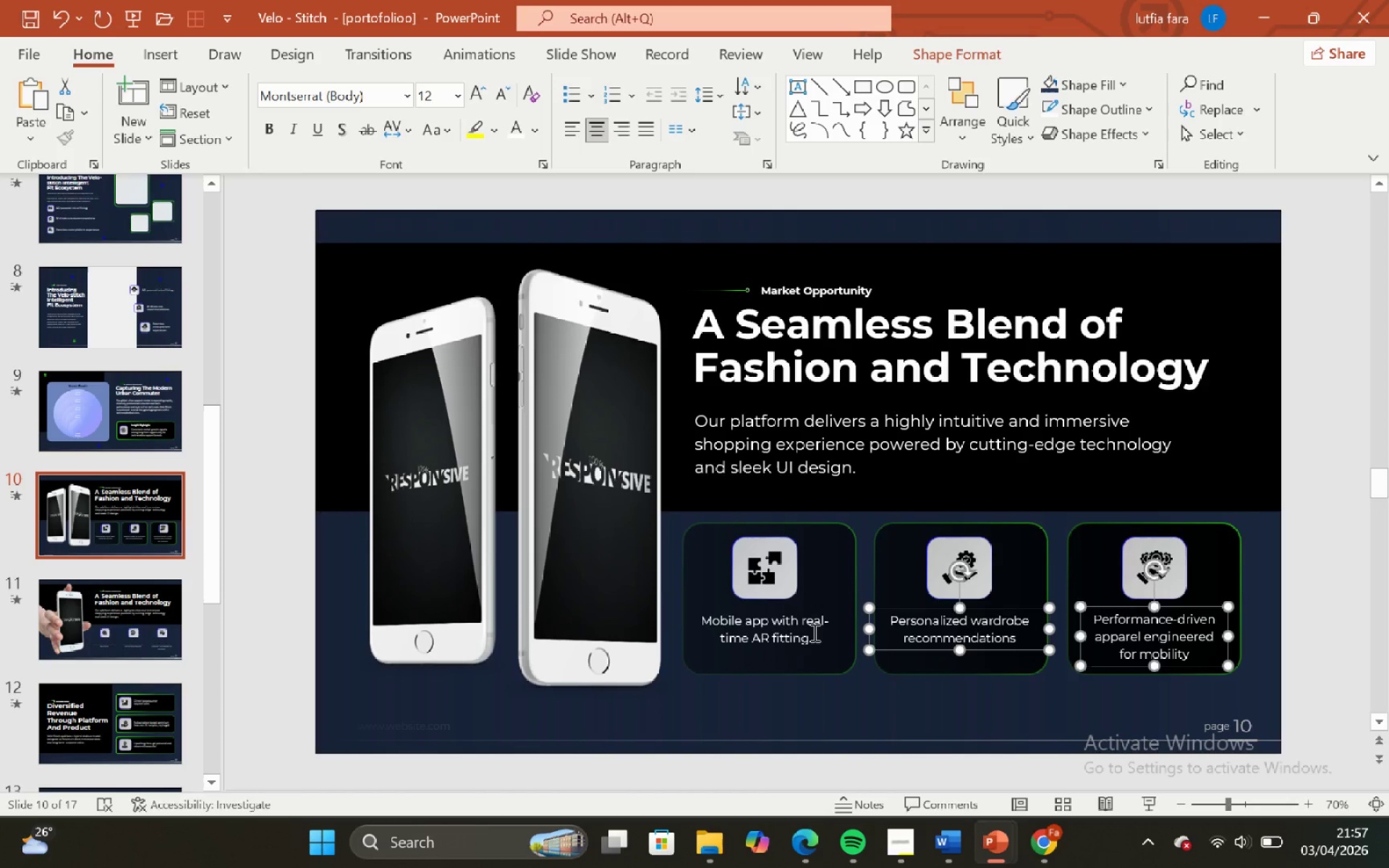 
left_click([813, 632])
 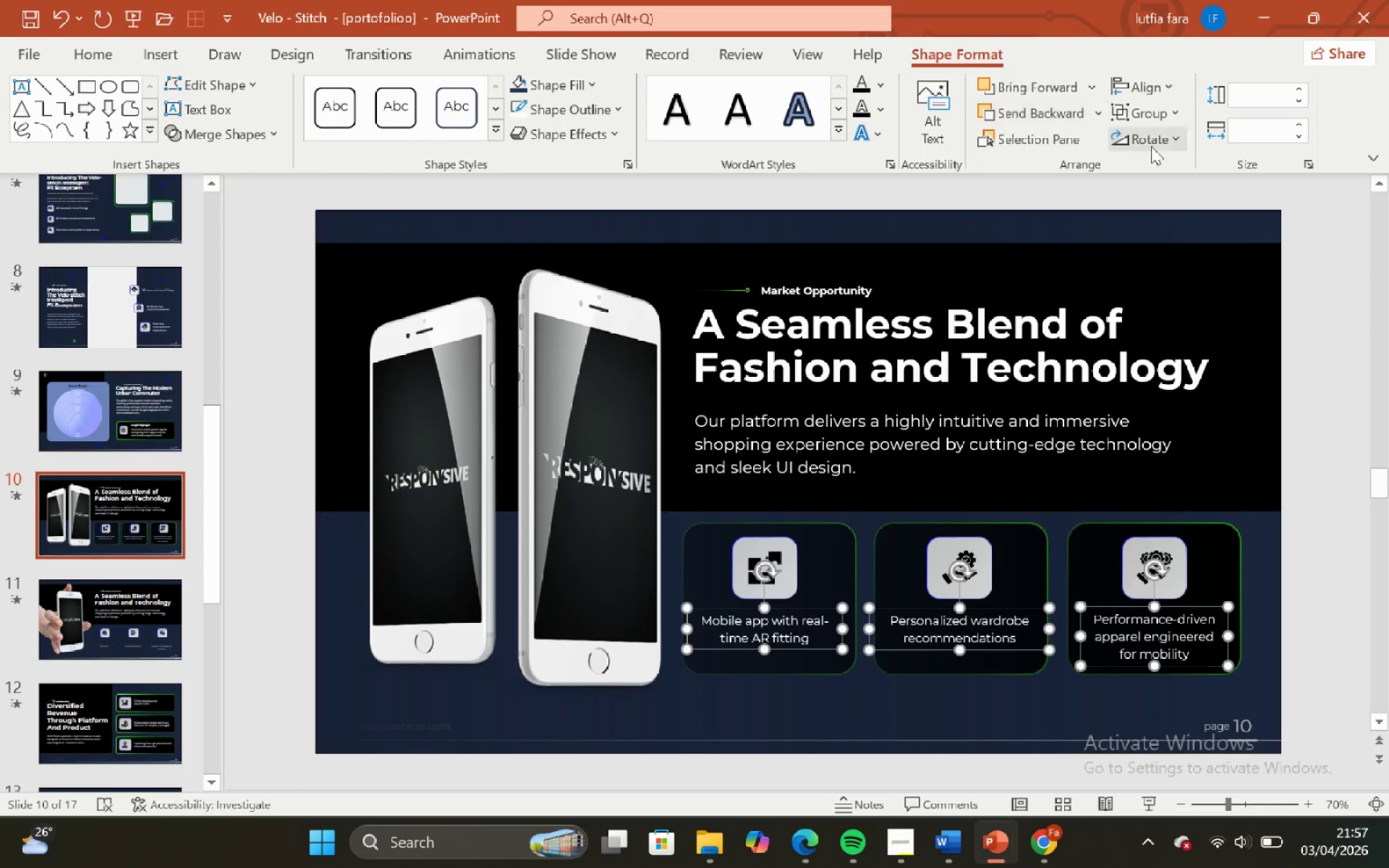 
left_click([1150, 82])
 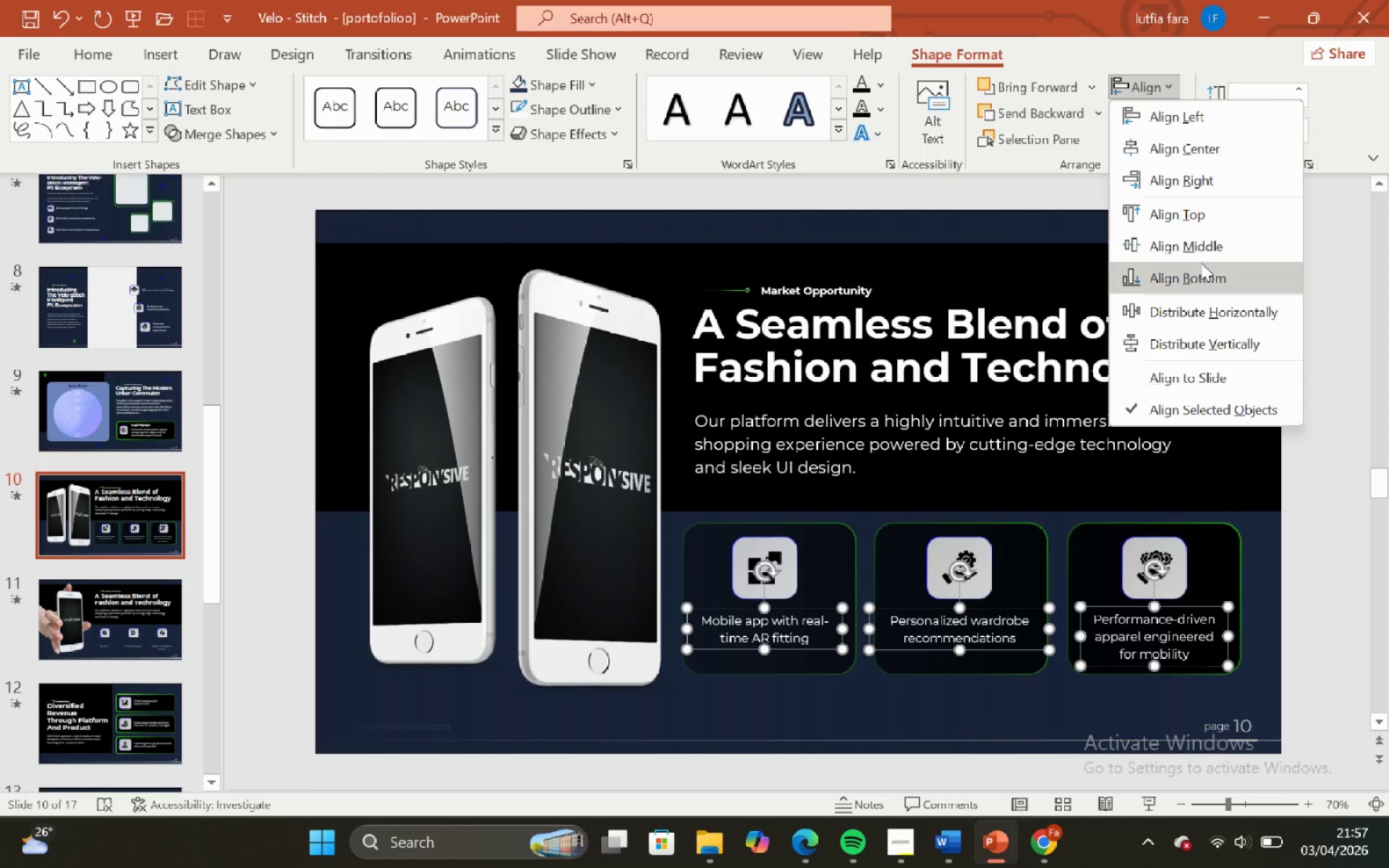 
left_click([1194, 216])
 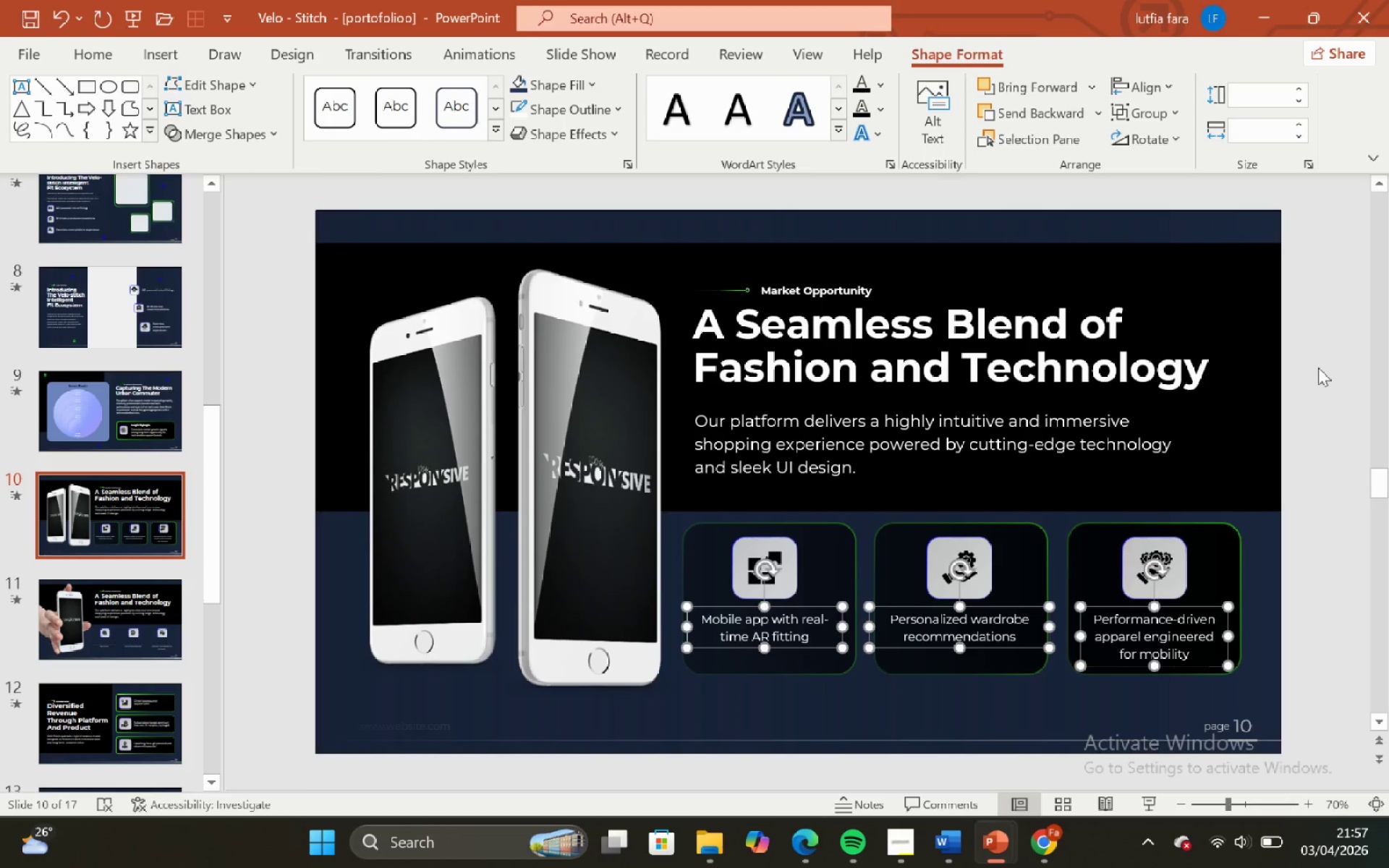 
left_click([1318, 365])
 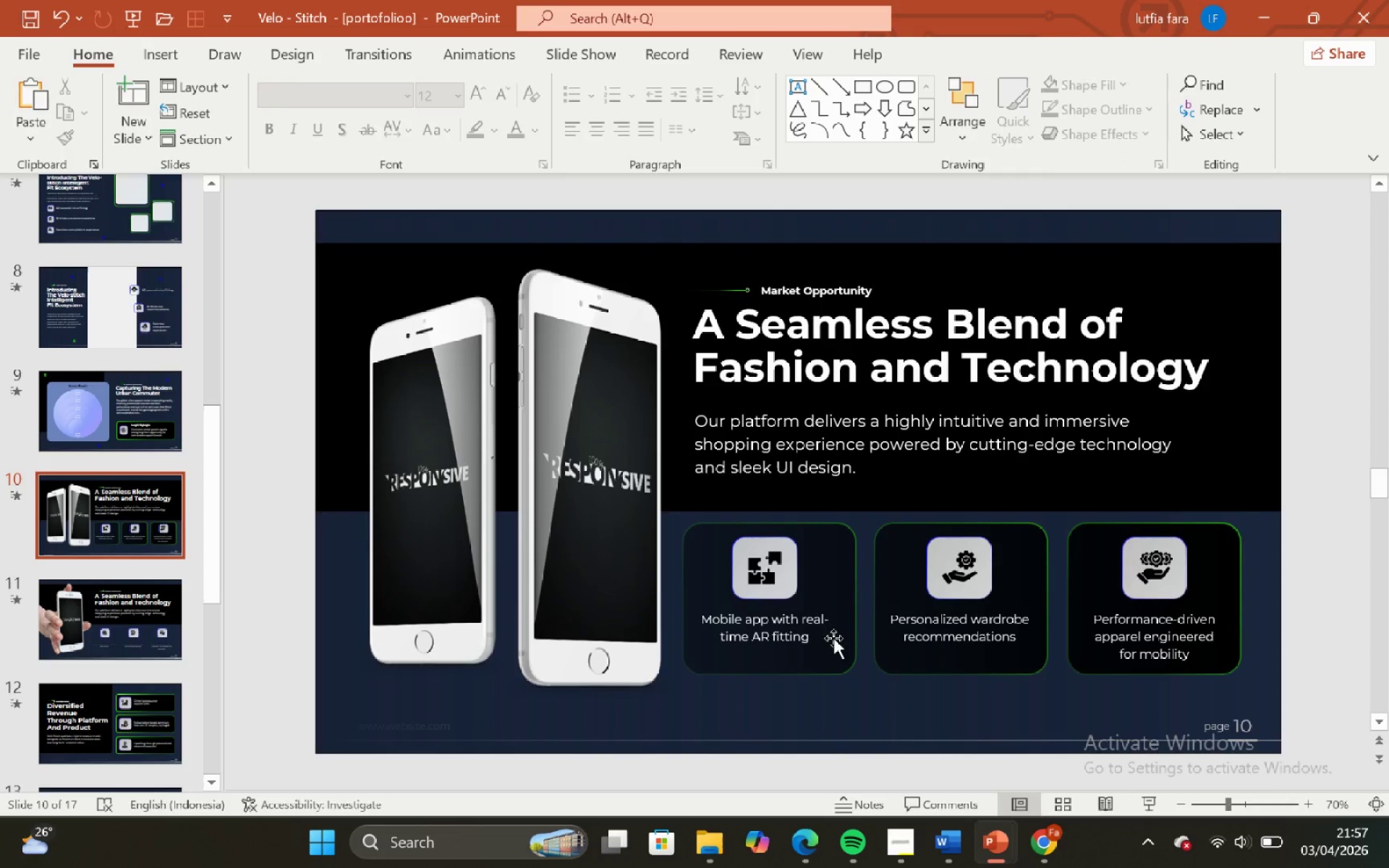 
wait(5.51)
 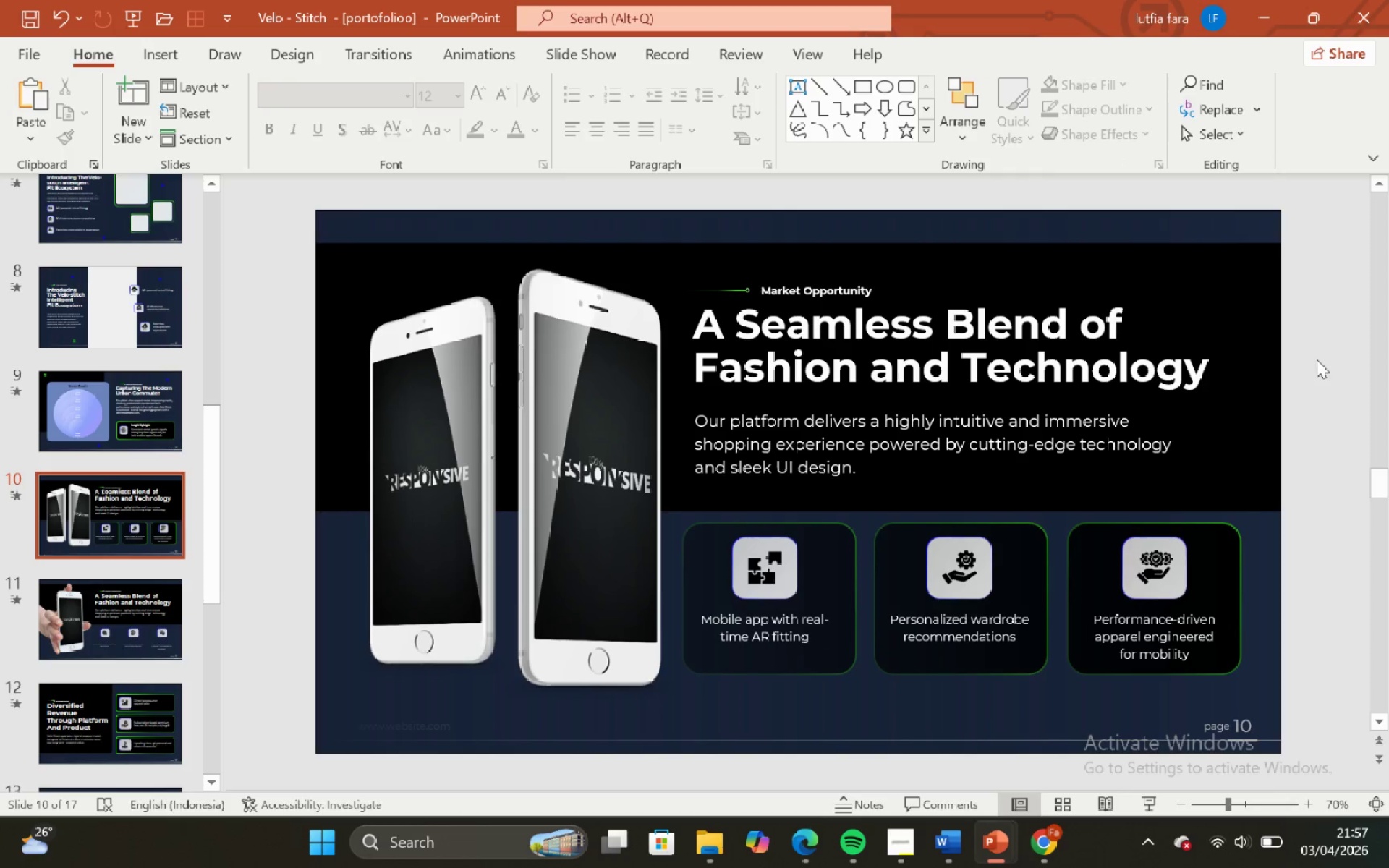 
left_click_drag(start_coordinate=[844, 626], to_coordinate=[824, 644])
 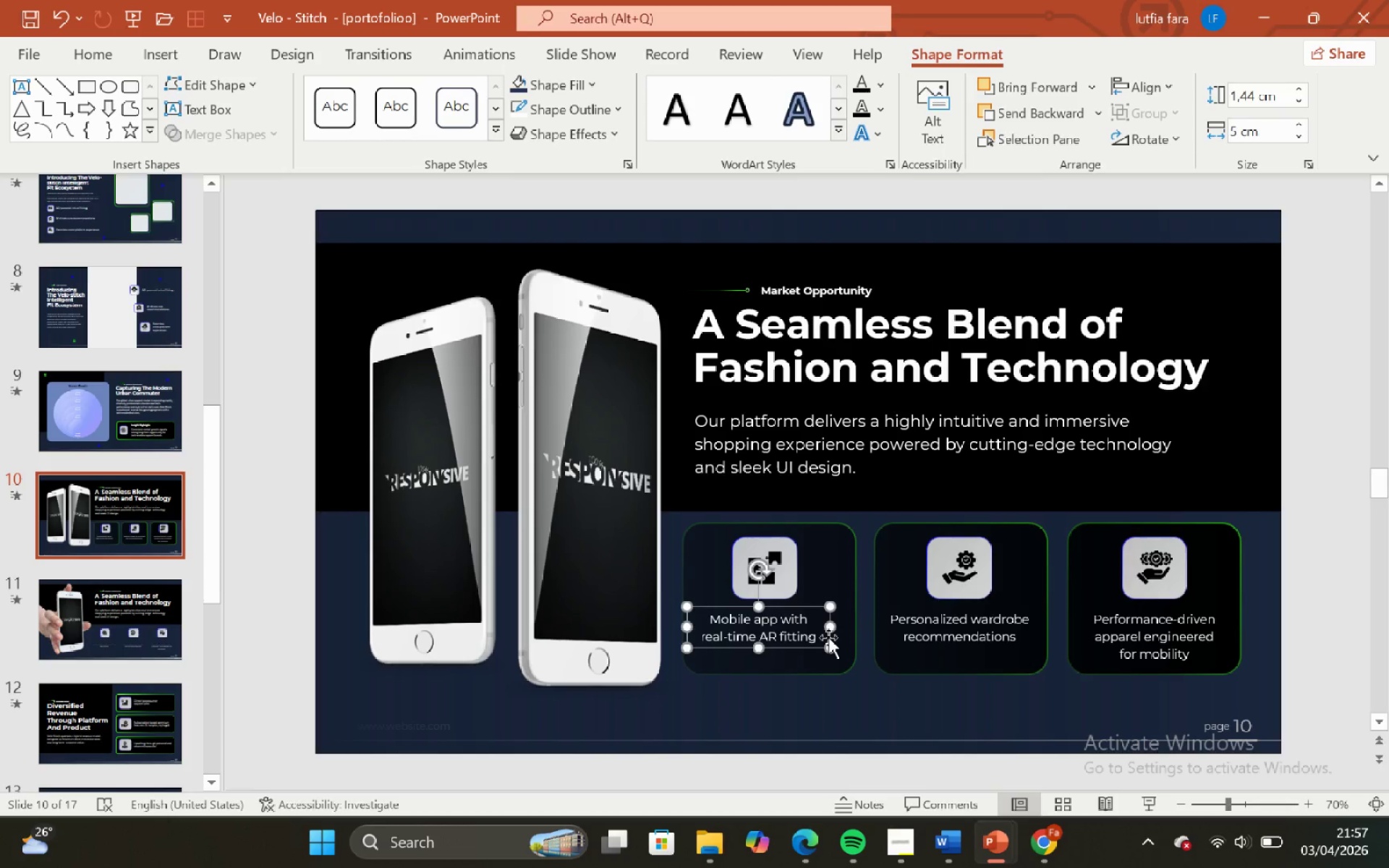 
left_click_drag(start_coordinate=[828, 637], to_coordinate=[835, 639])
 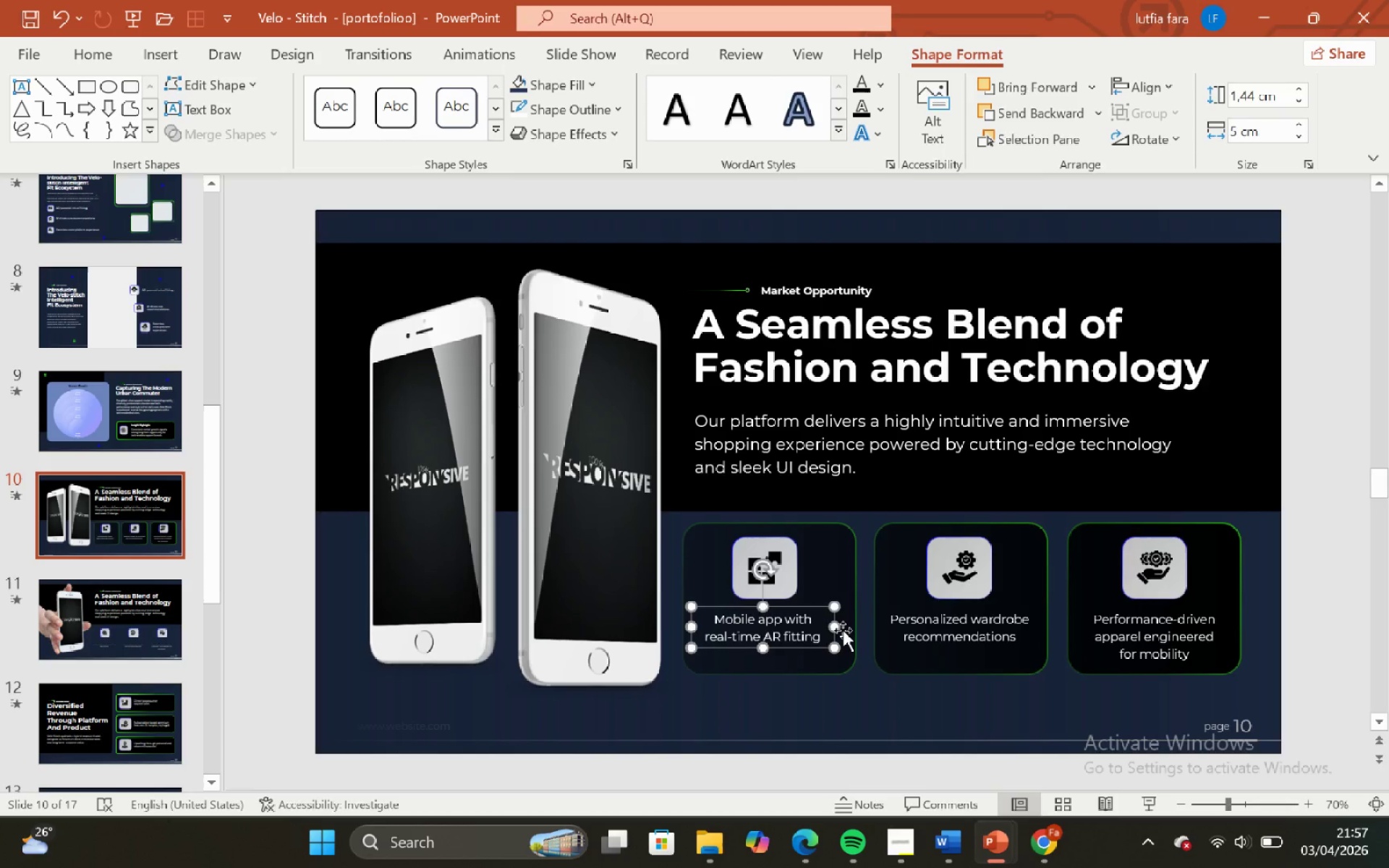 
key(ArrowRight)
 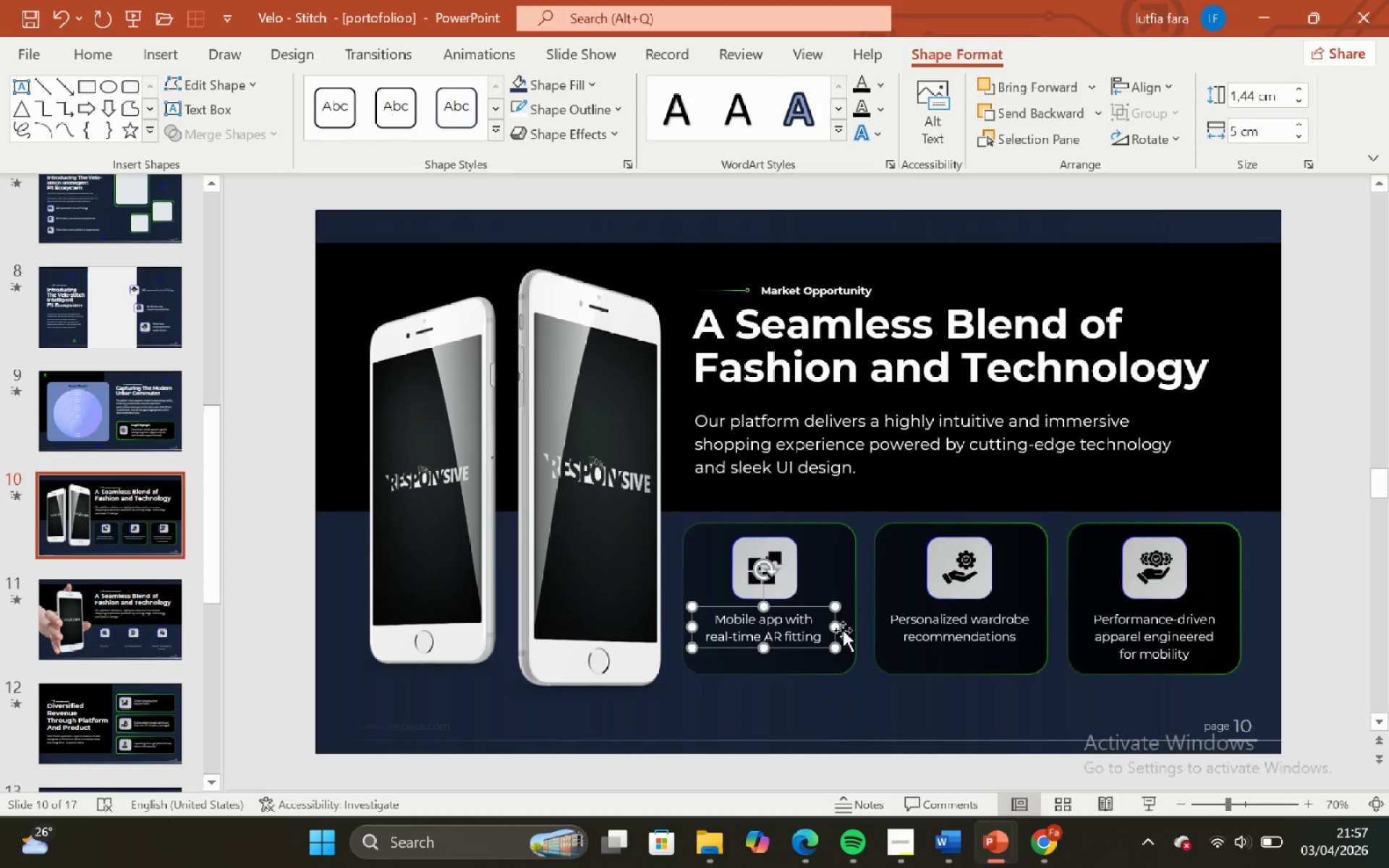 
key(ArrowRight)
 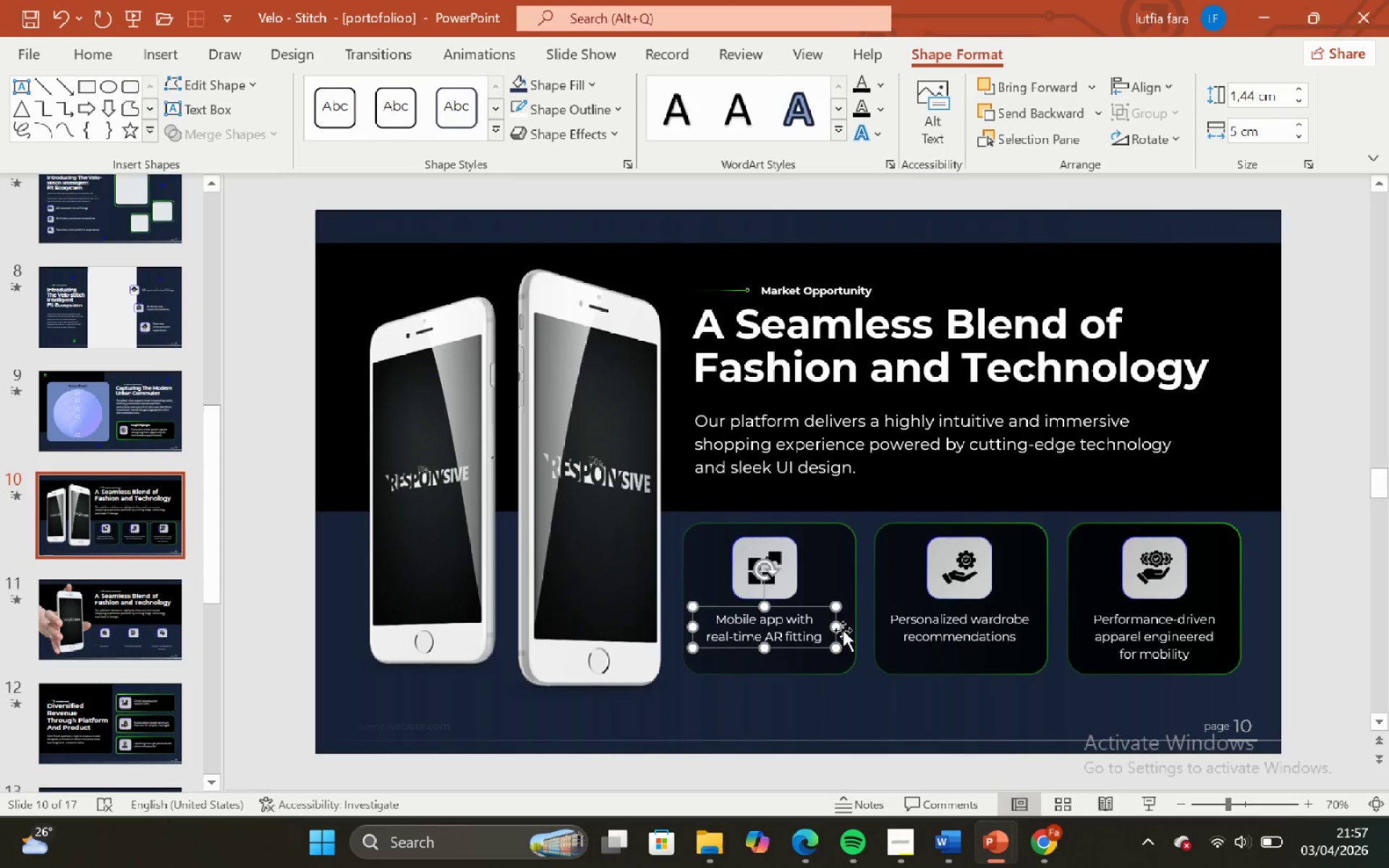 
hold_key(key=ArrowRight, duration=0.8)
 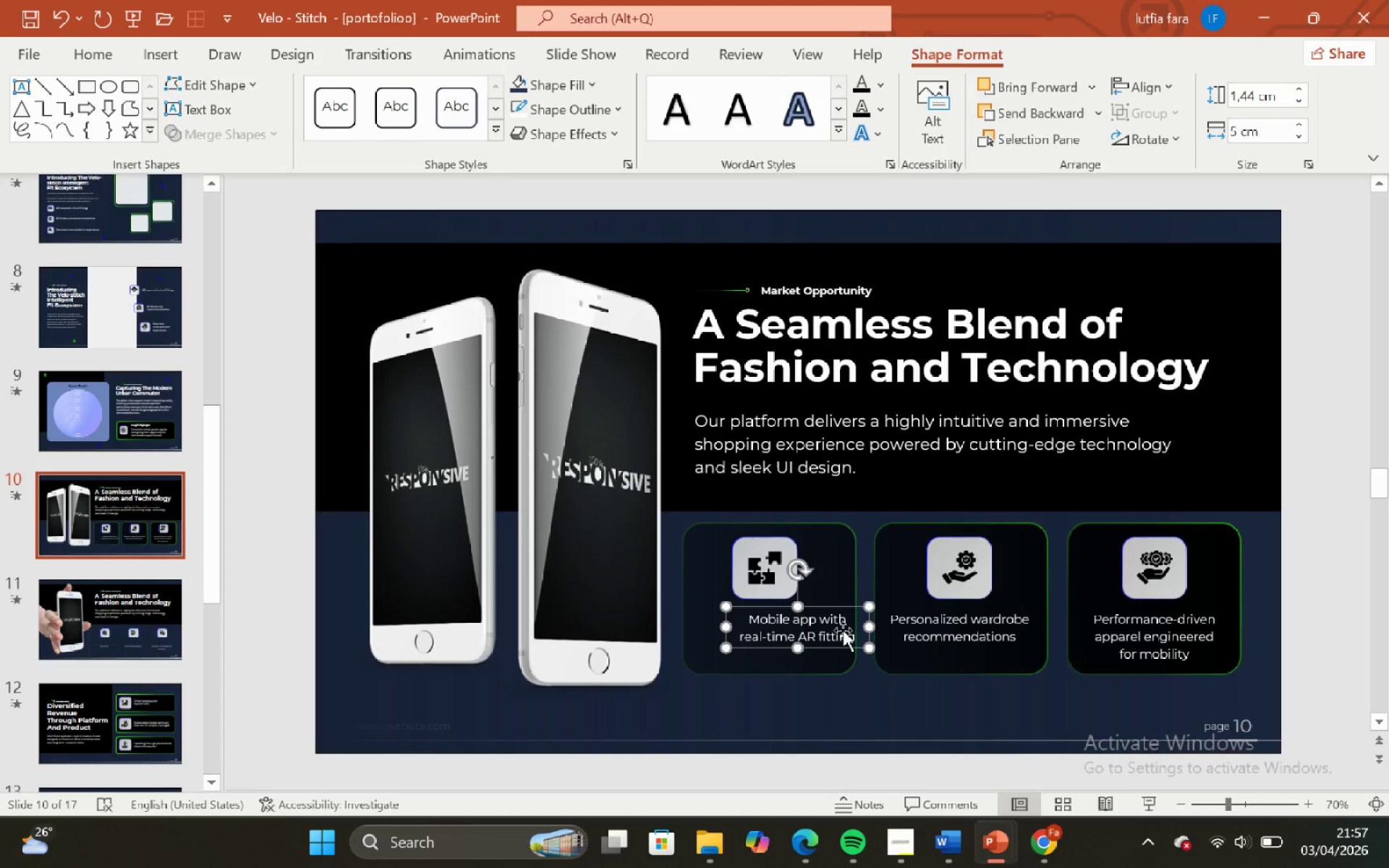 
hold_key(key=ArrowRight, duration=3.39)
 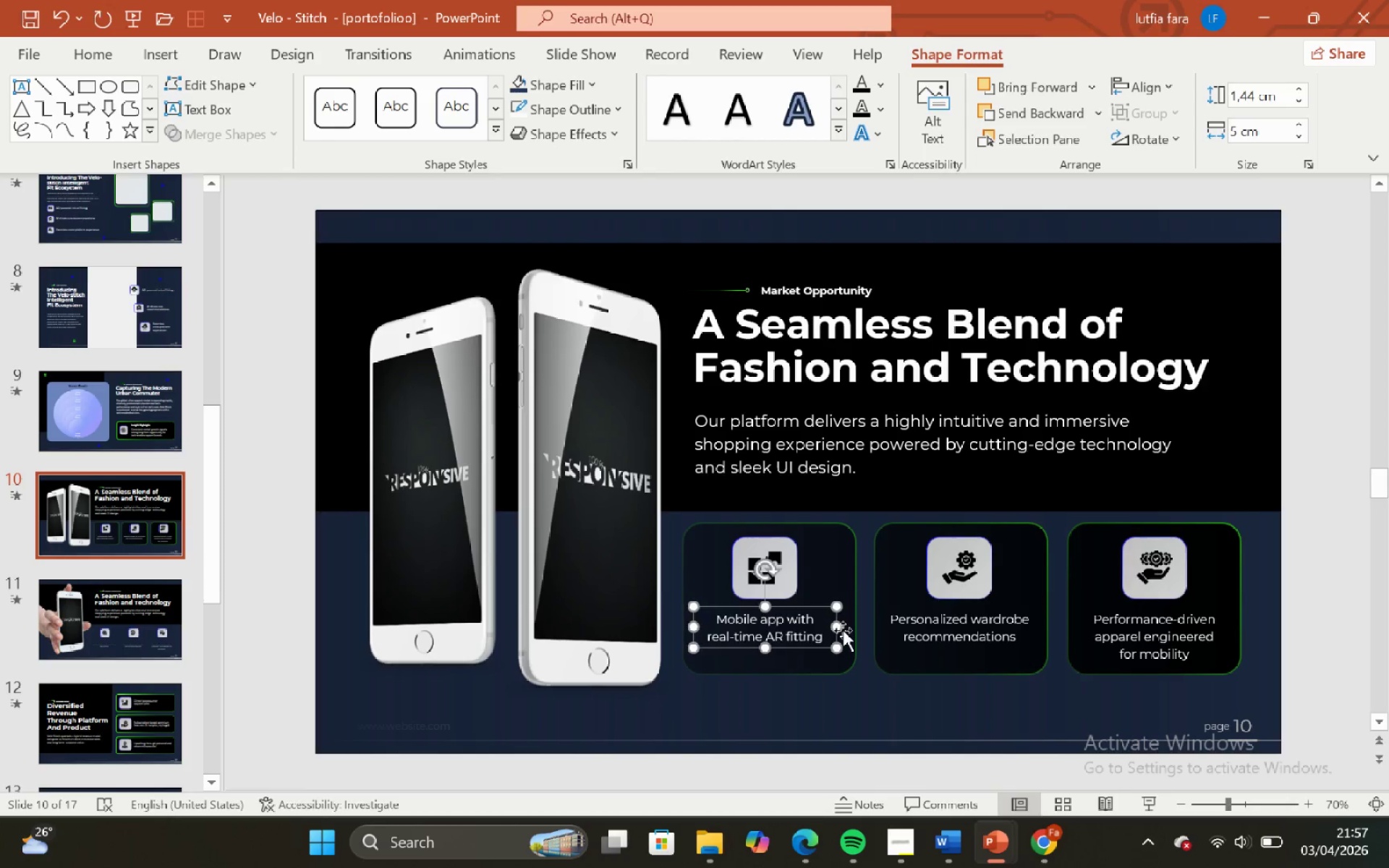 
key(Control+Z)
 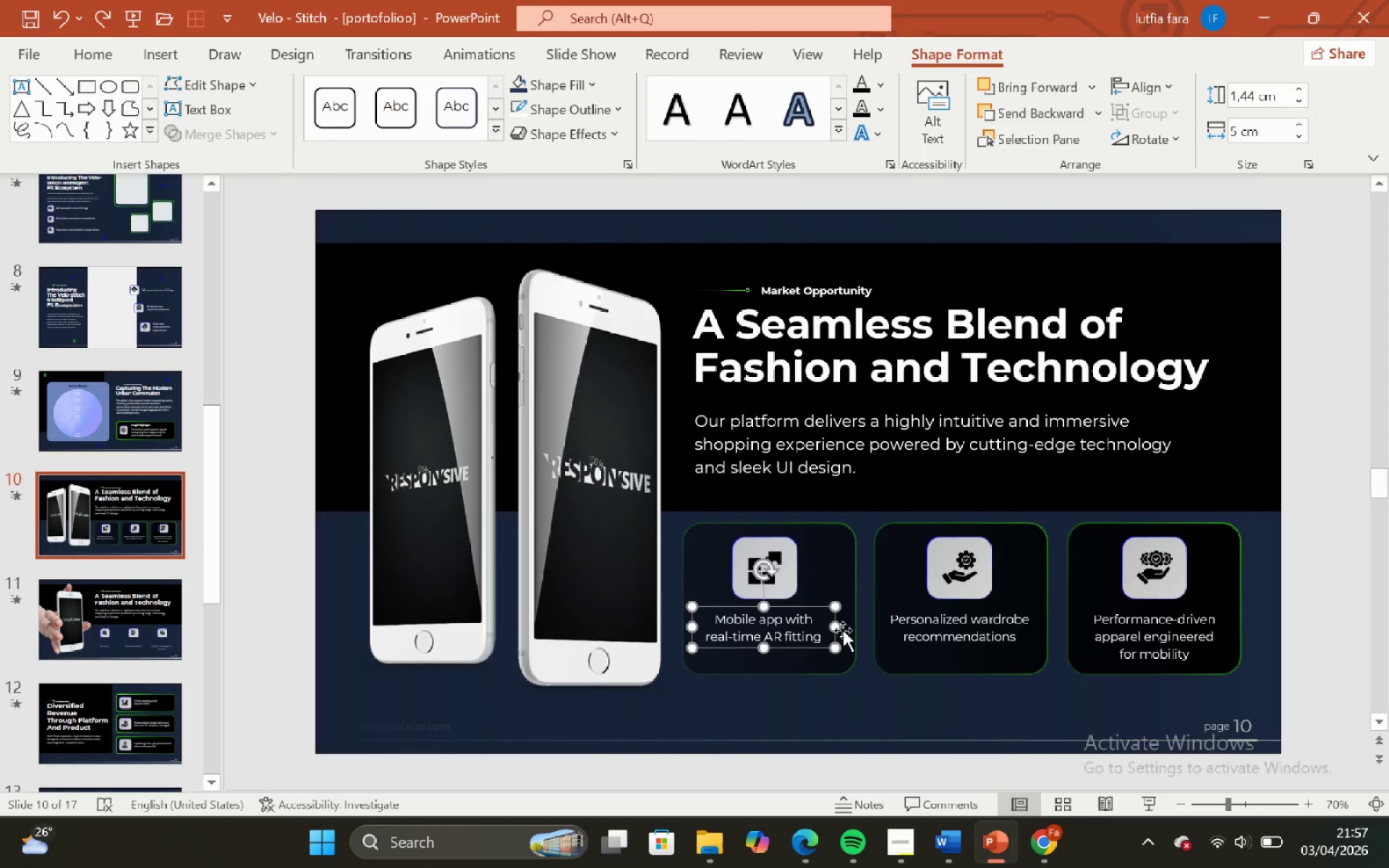 
key(ArrowRight)
 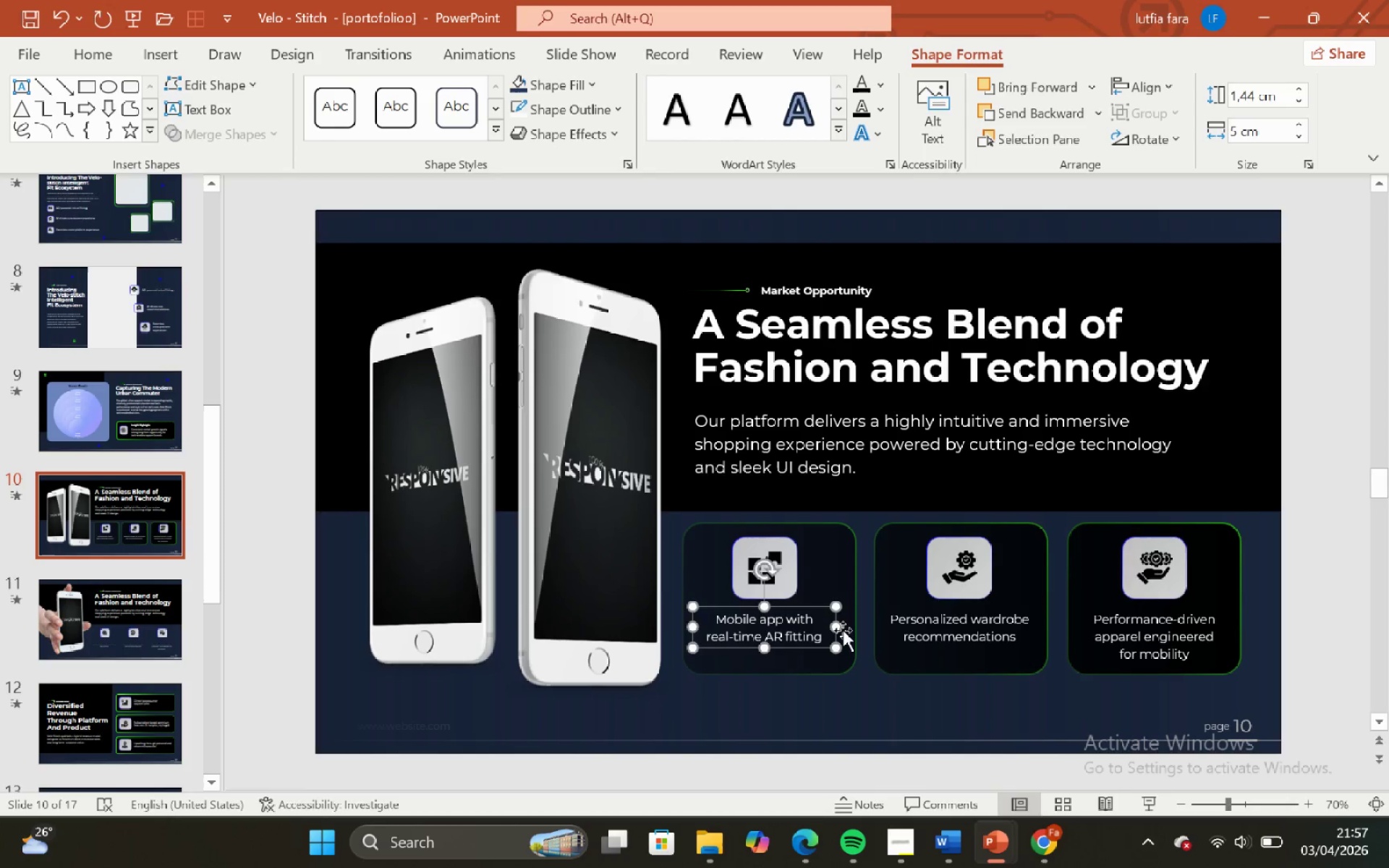 
key(ArrowRight)
 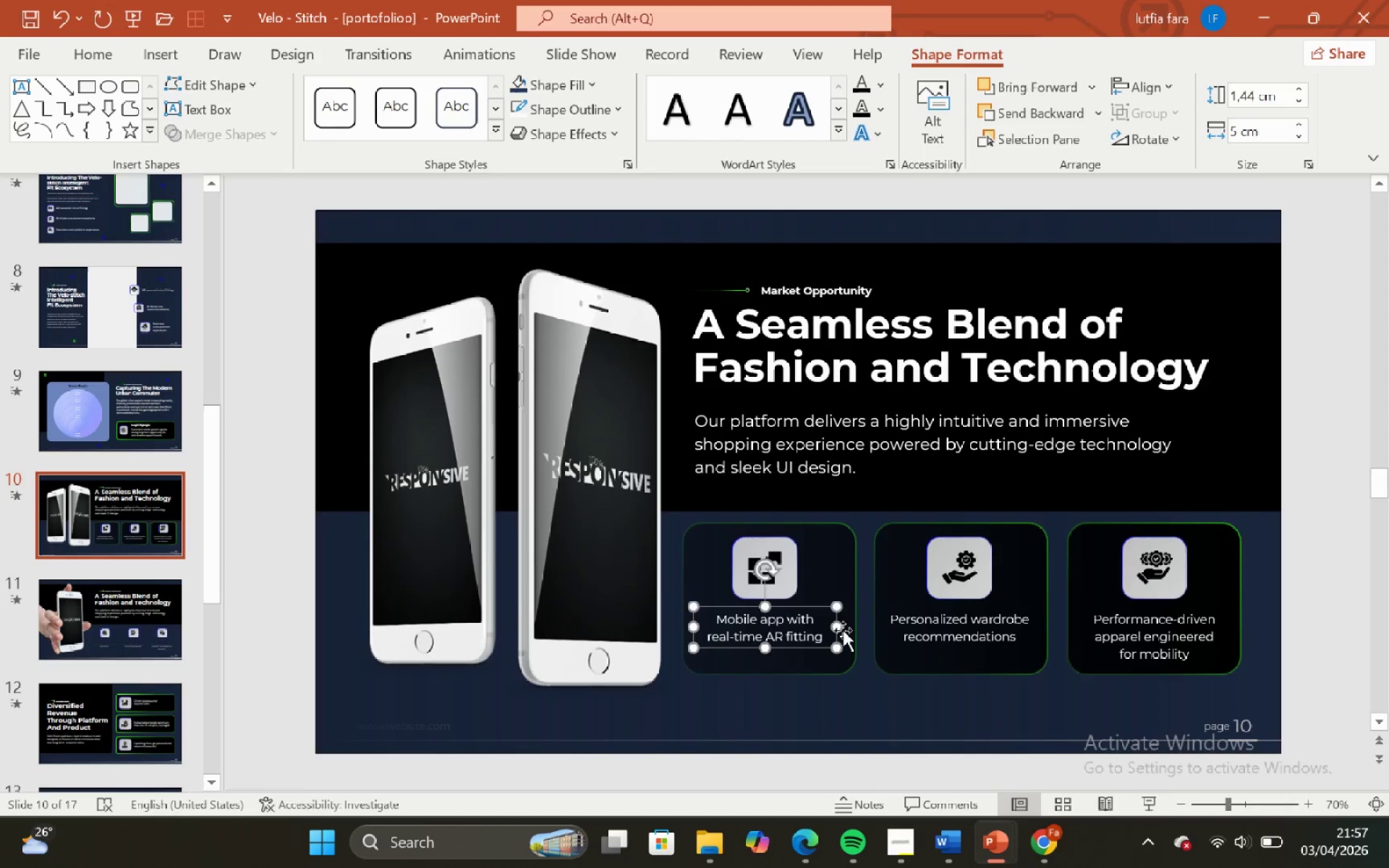 
key(ArrowRight)
 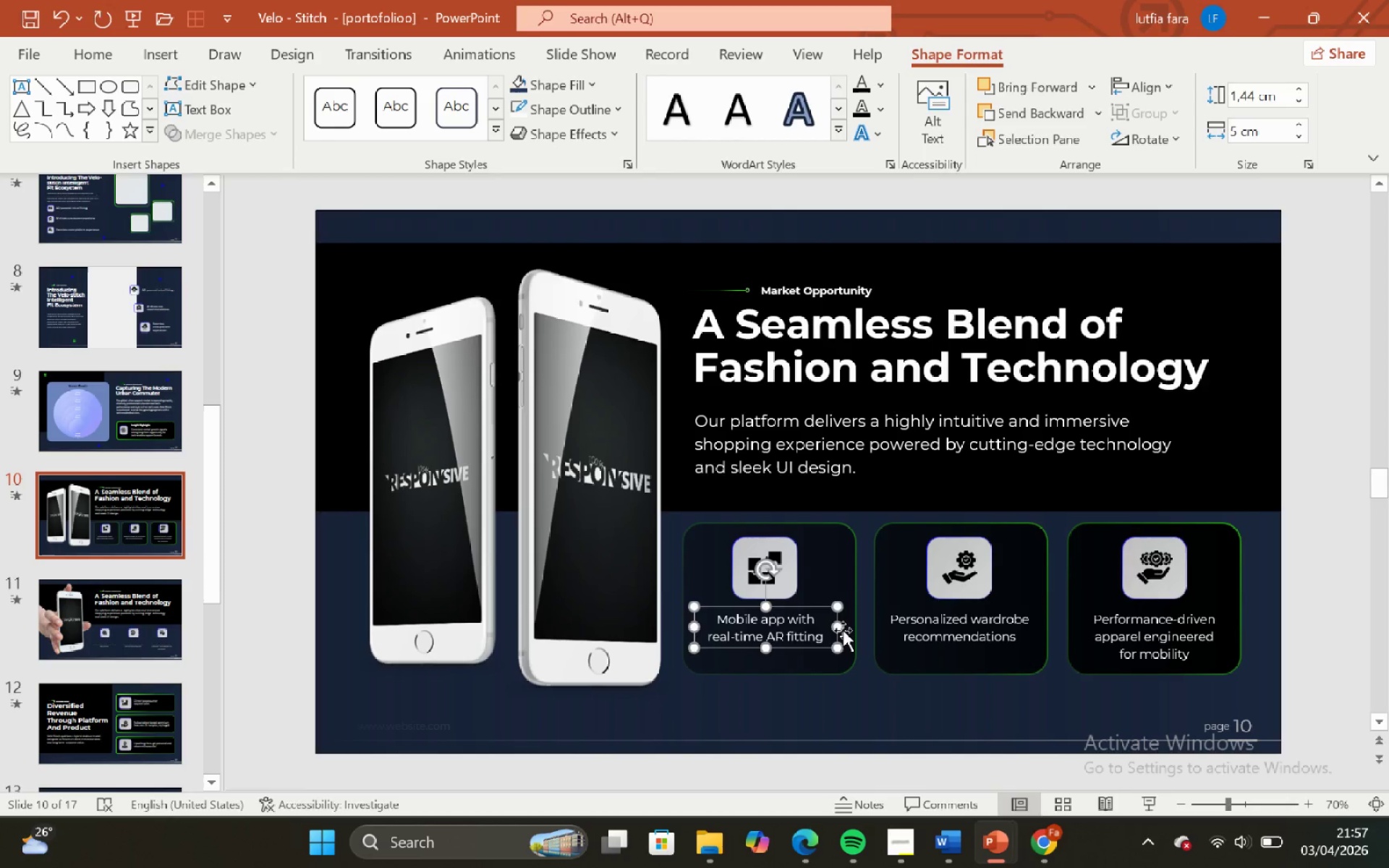 
key(ArrowRight)
 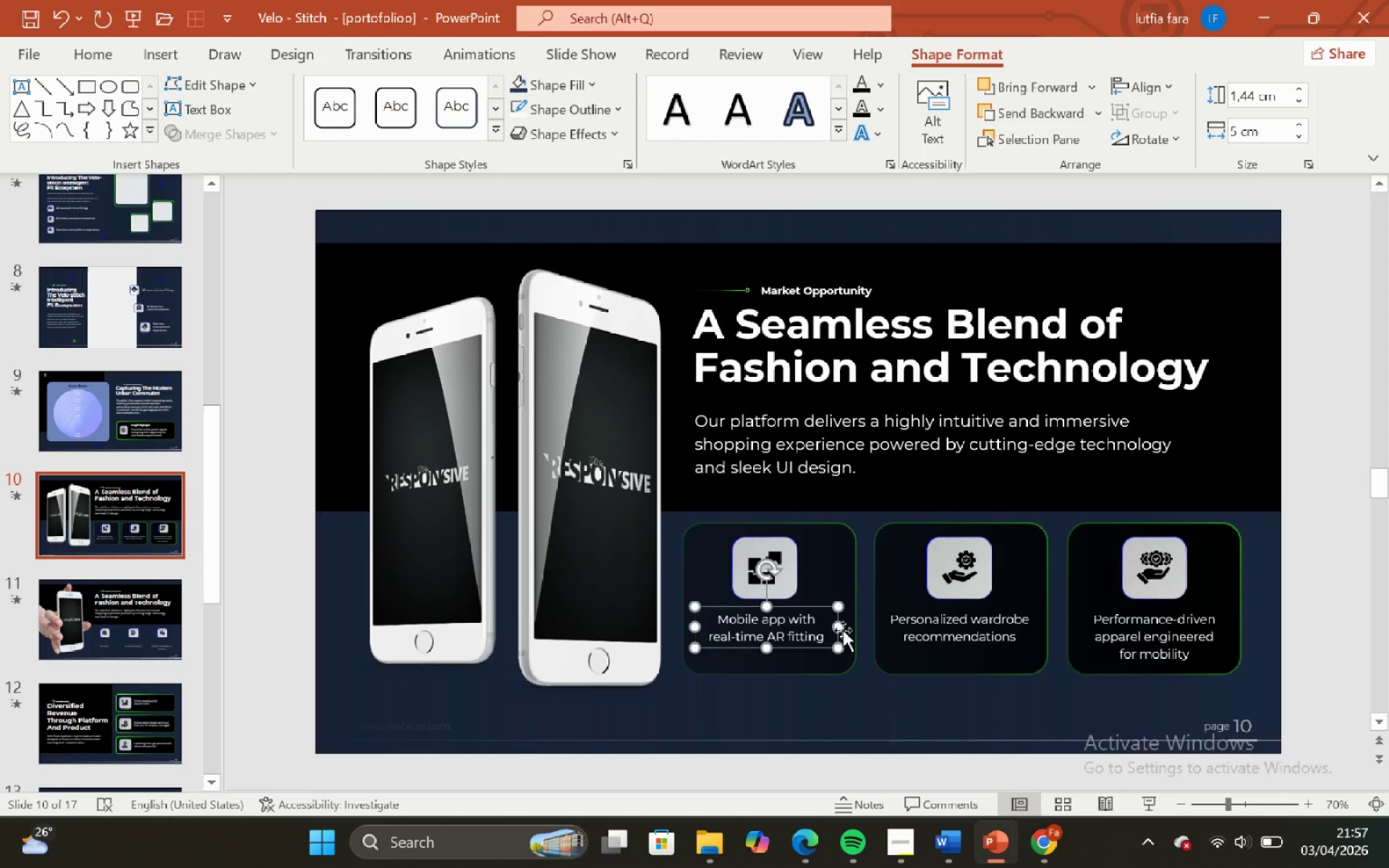 
key(ArrowRight)
 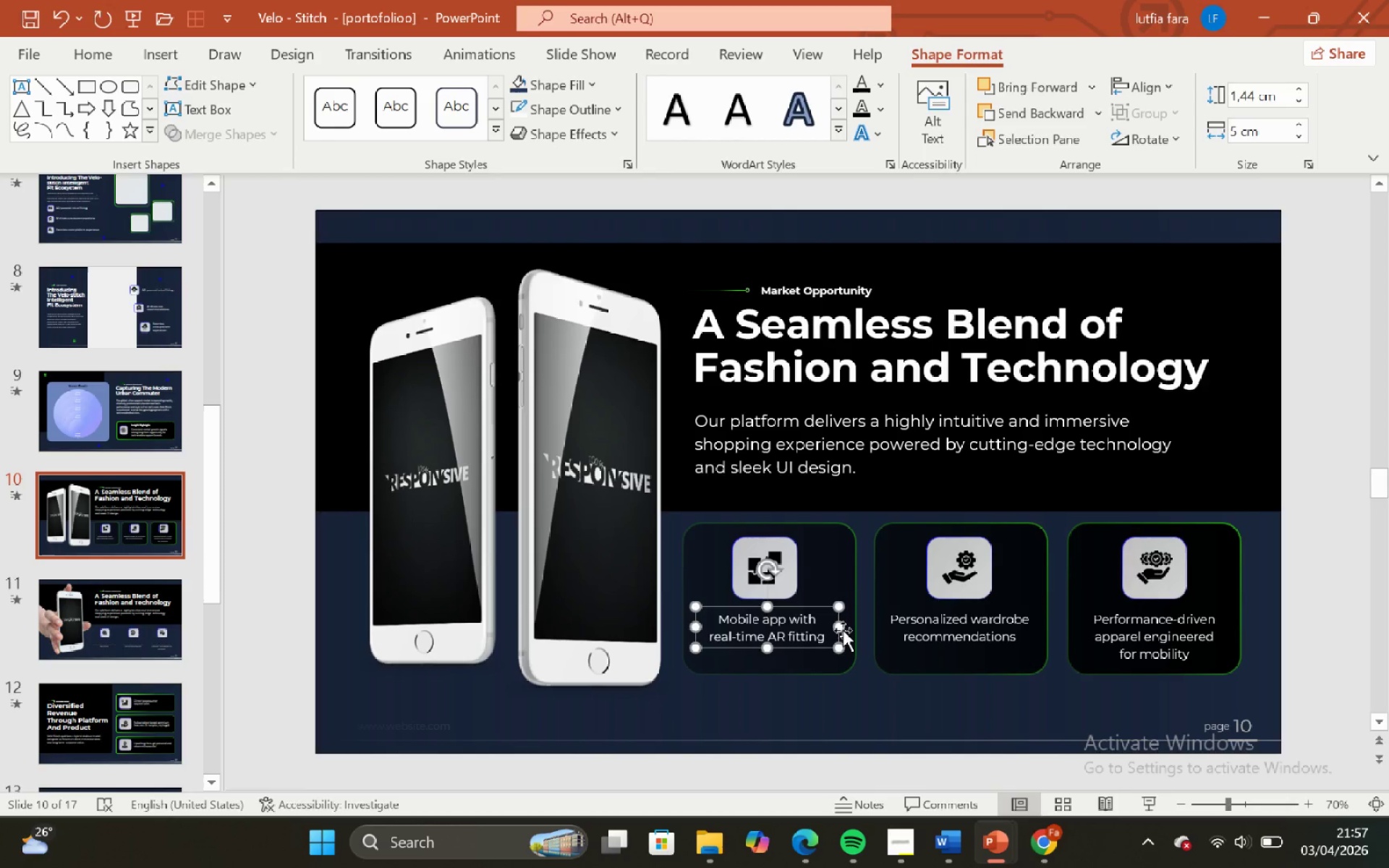 
key(ArrowRight)
 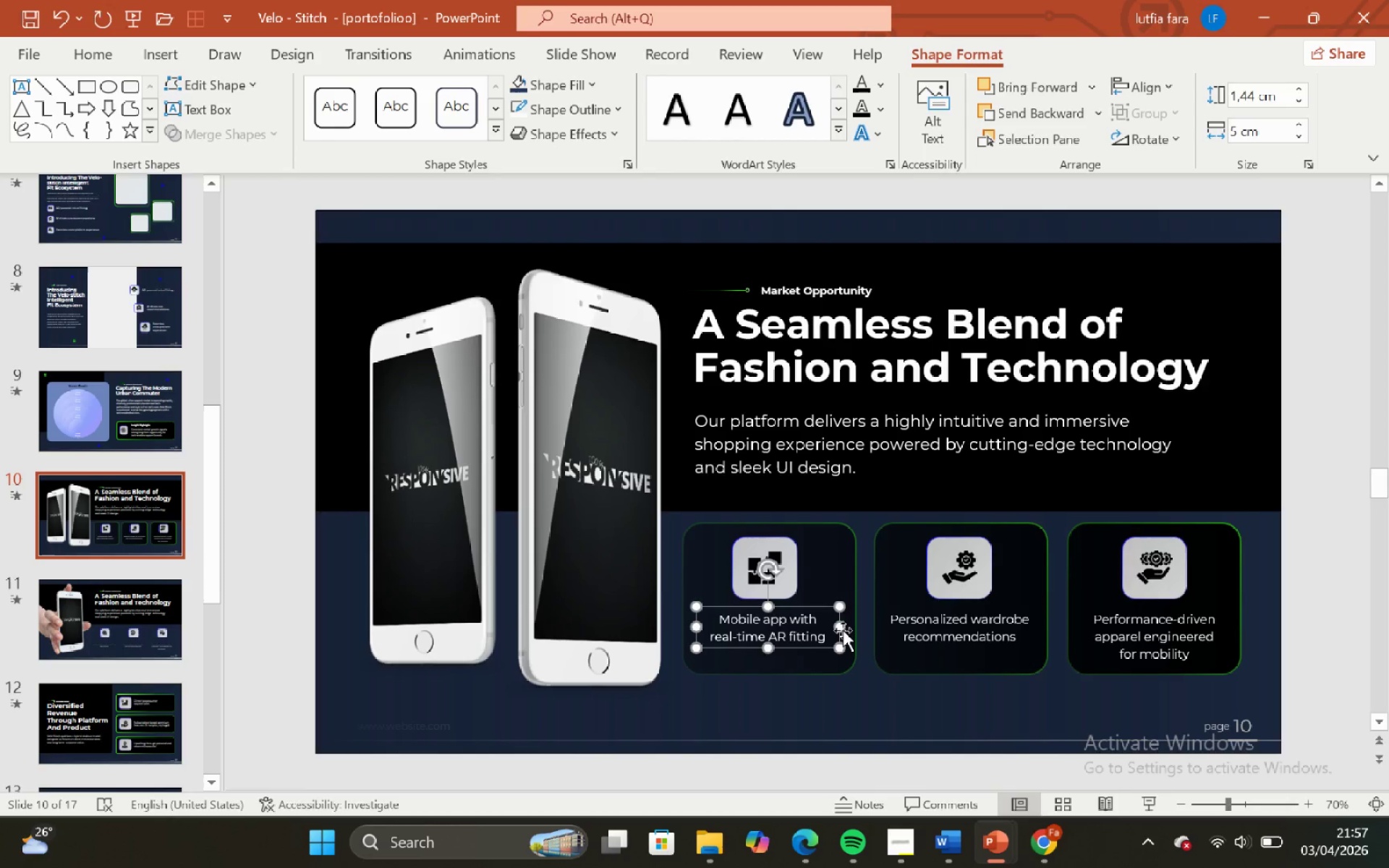 
key(ArrowRight)
 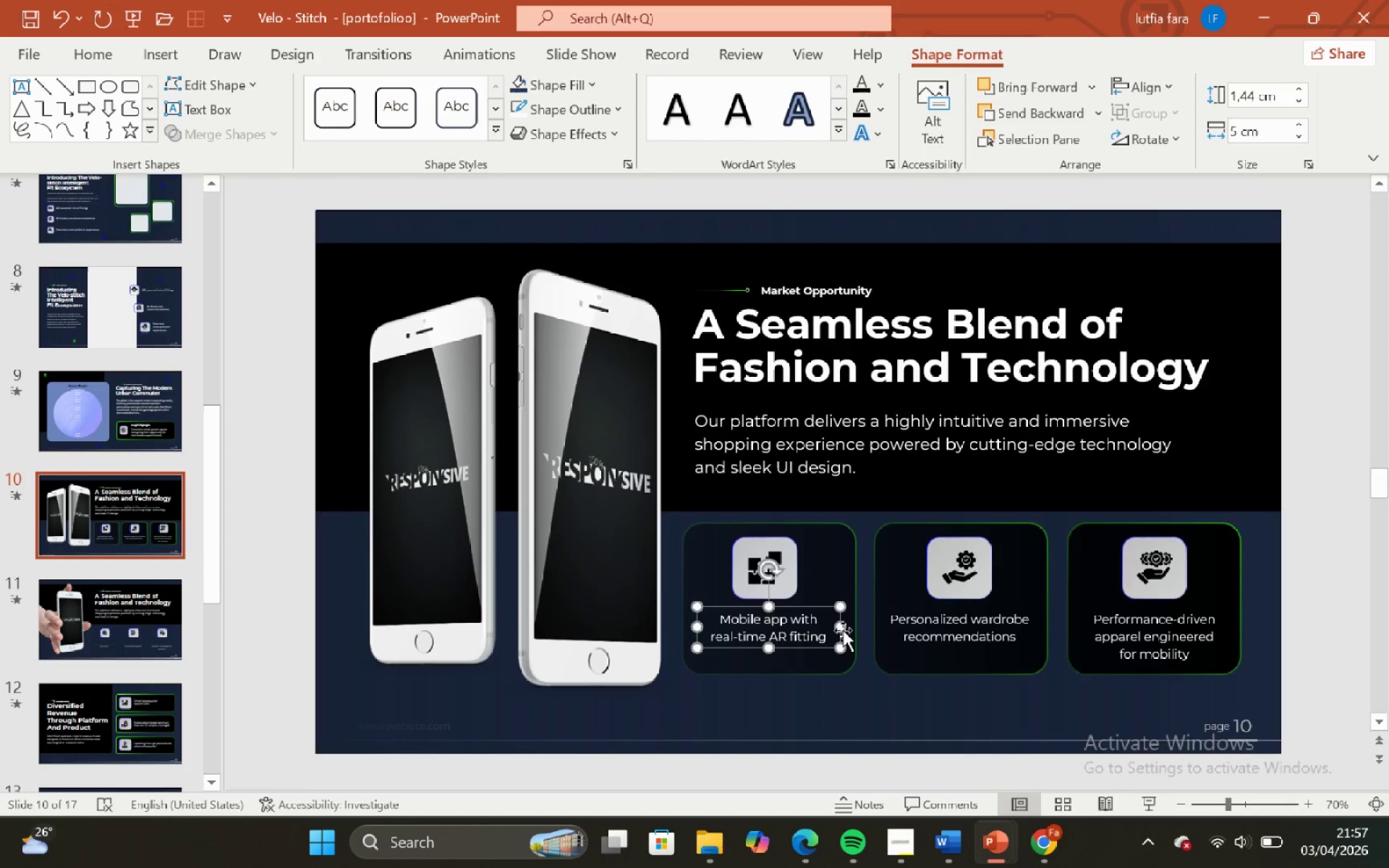 
key(ArrowRight)
 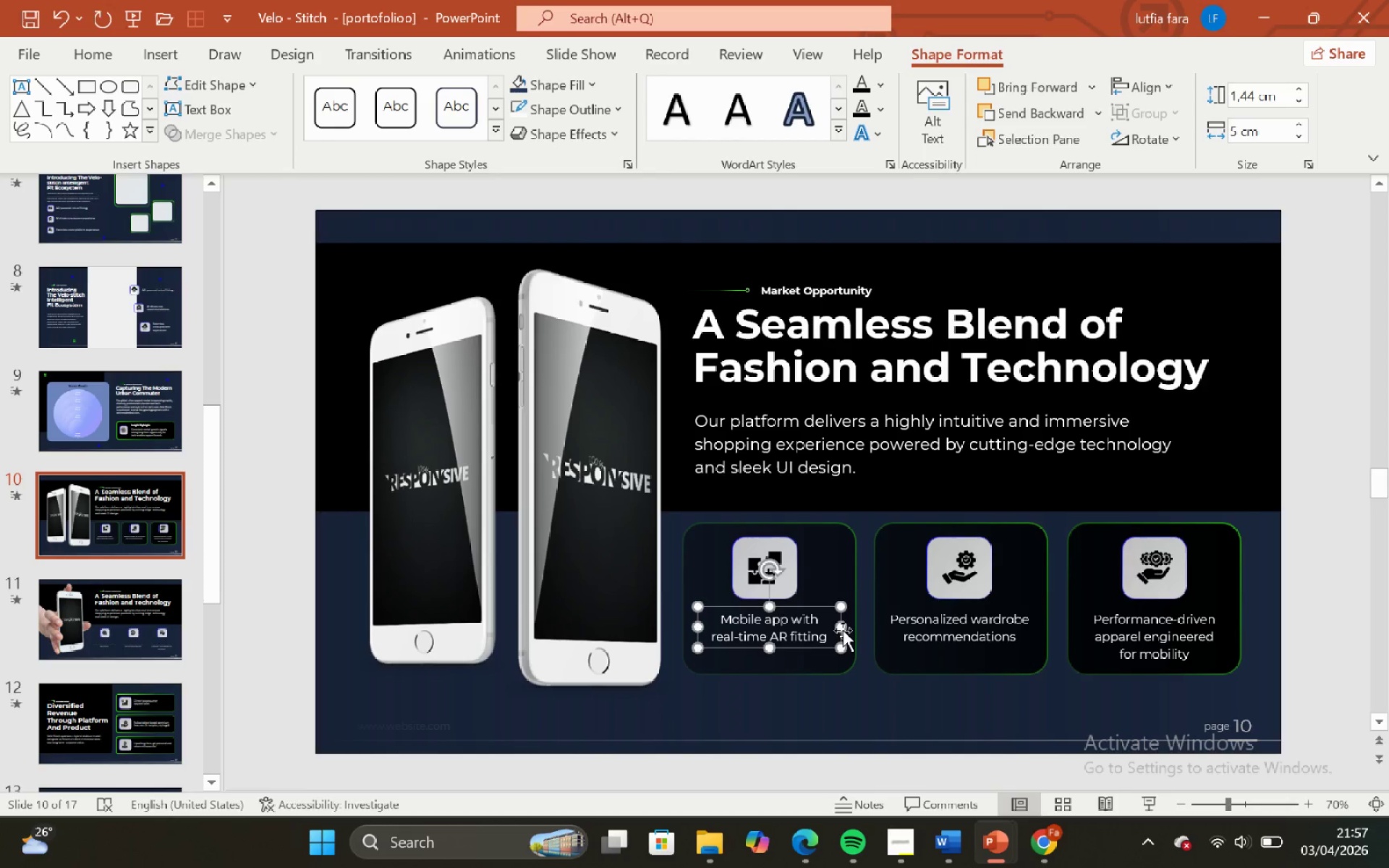 
key(ArrowRight)
 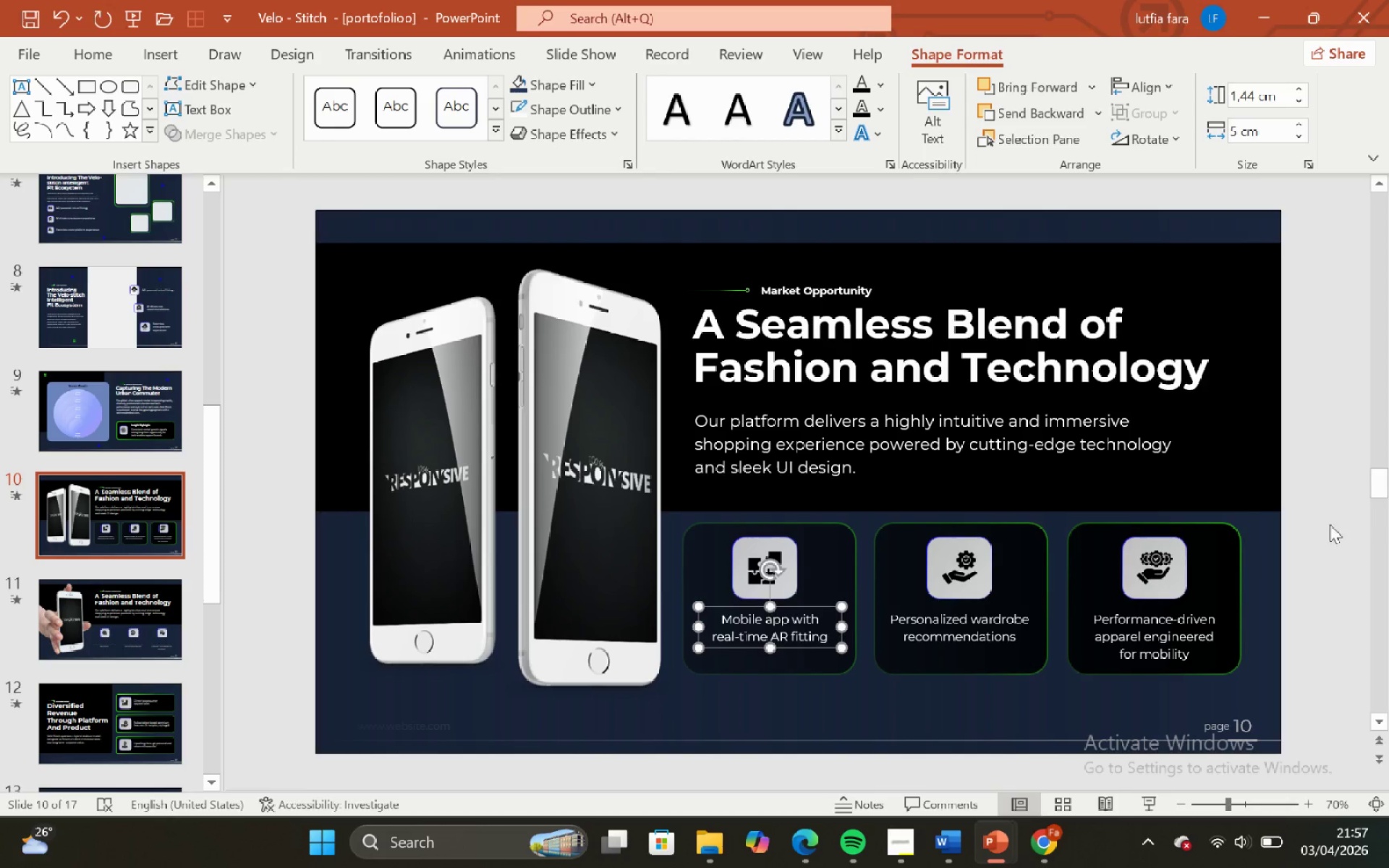 
left_click([1285, 538])
 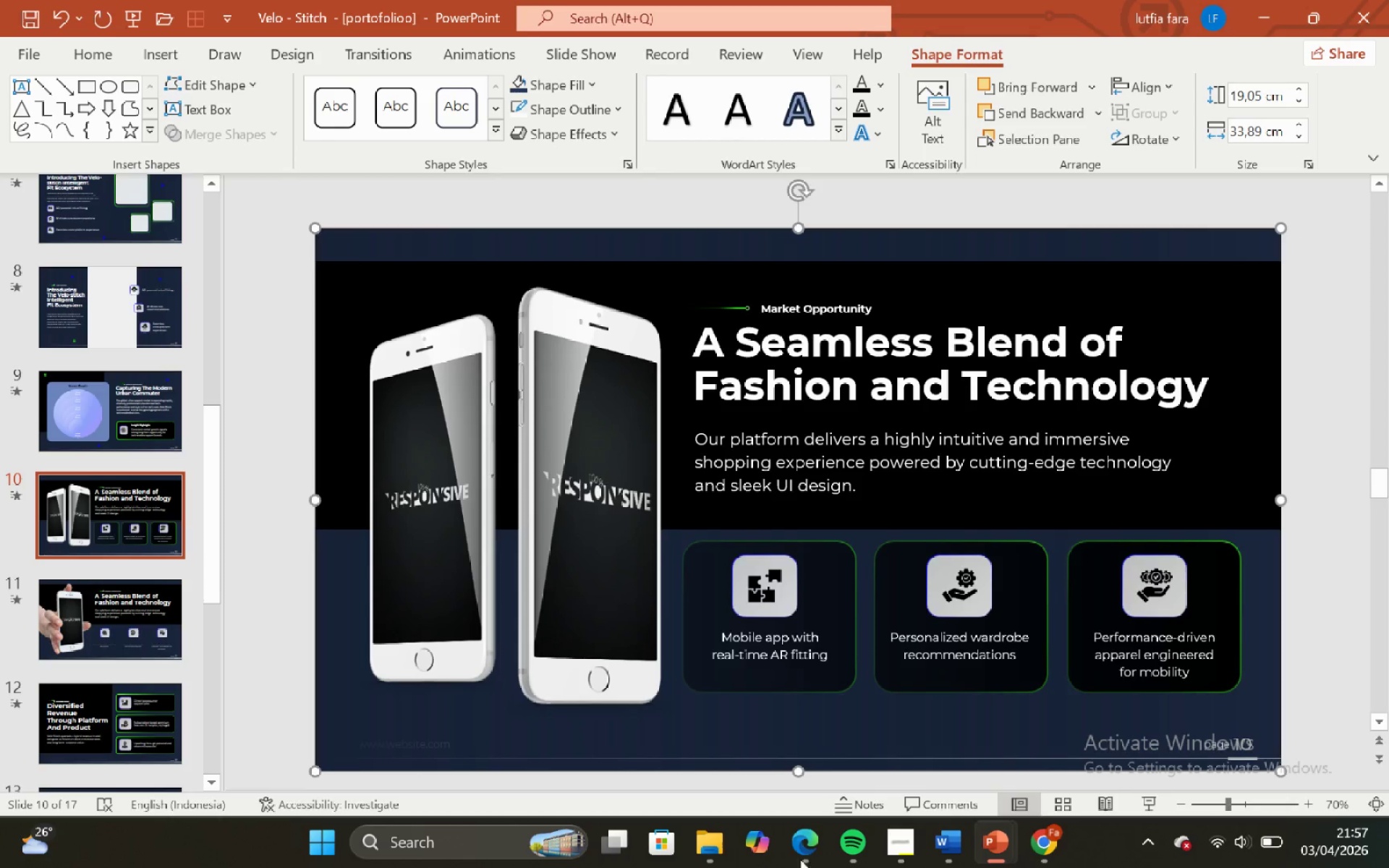 
wait(6.28)
 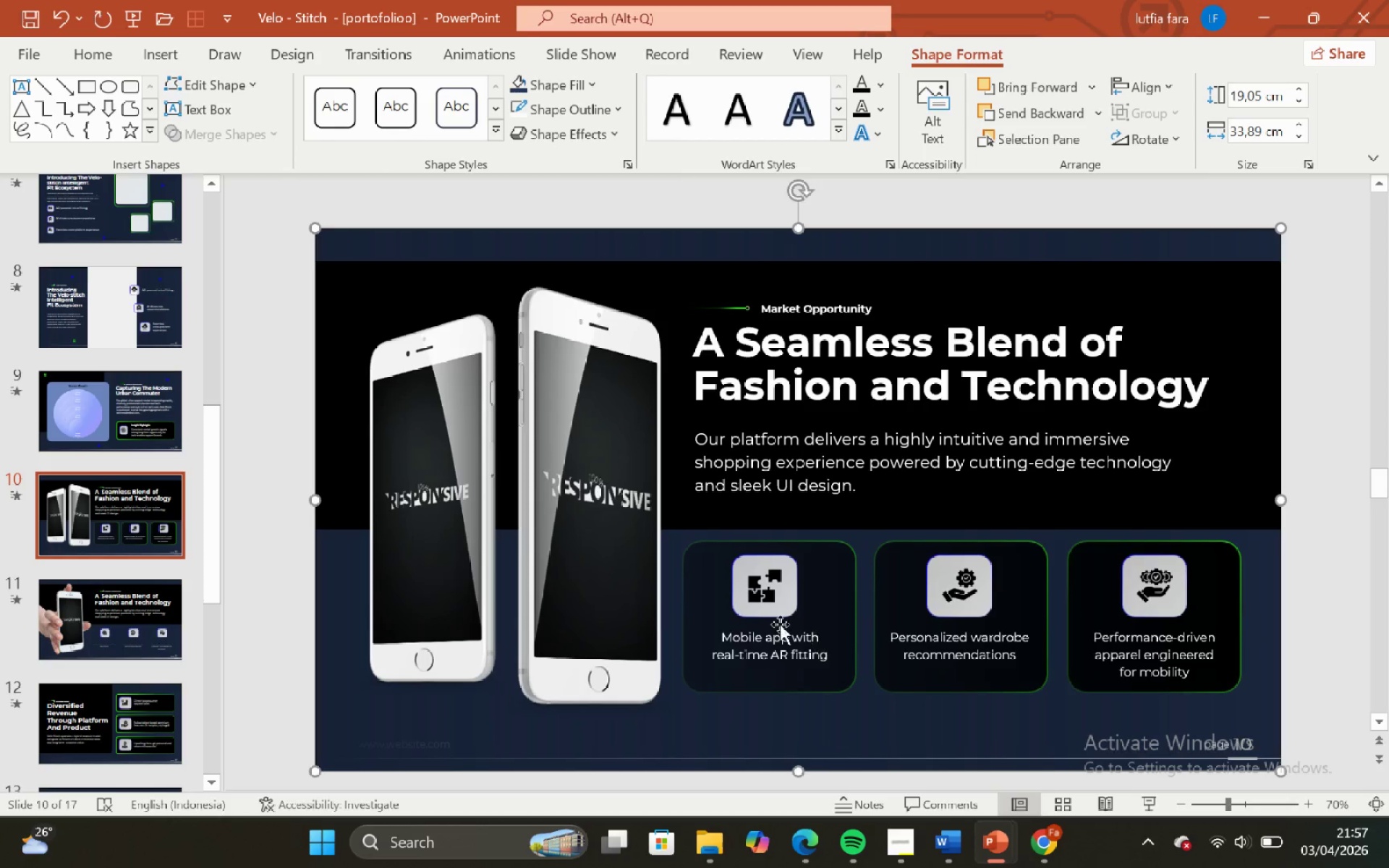 
left_click([890, 838])